 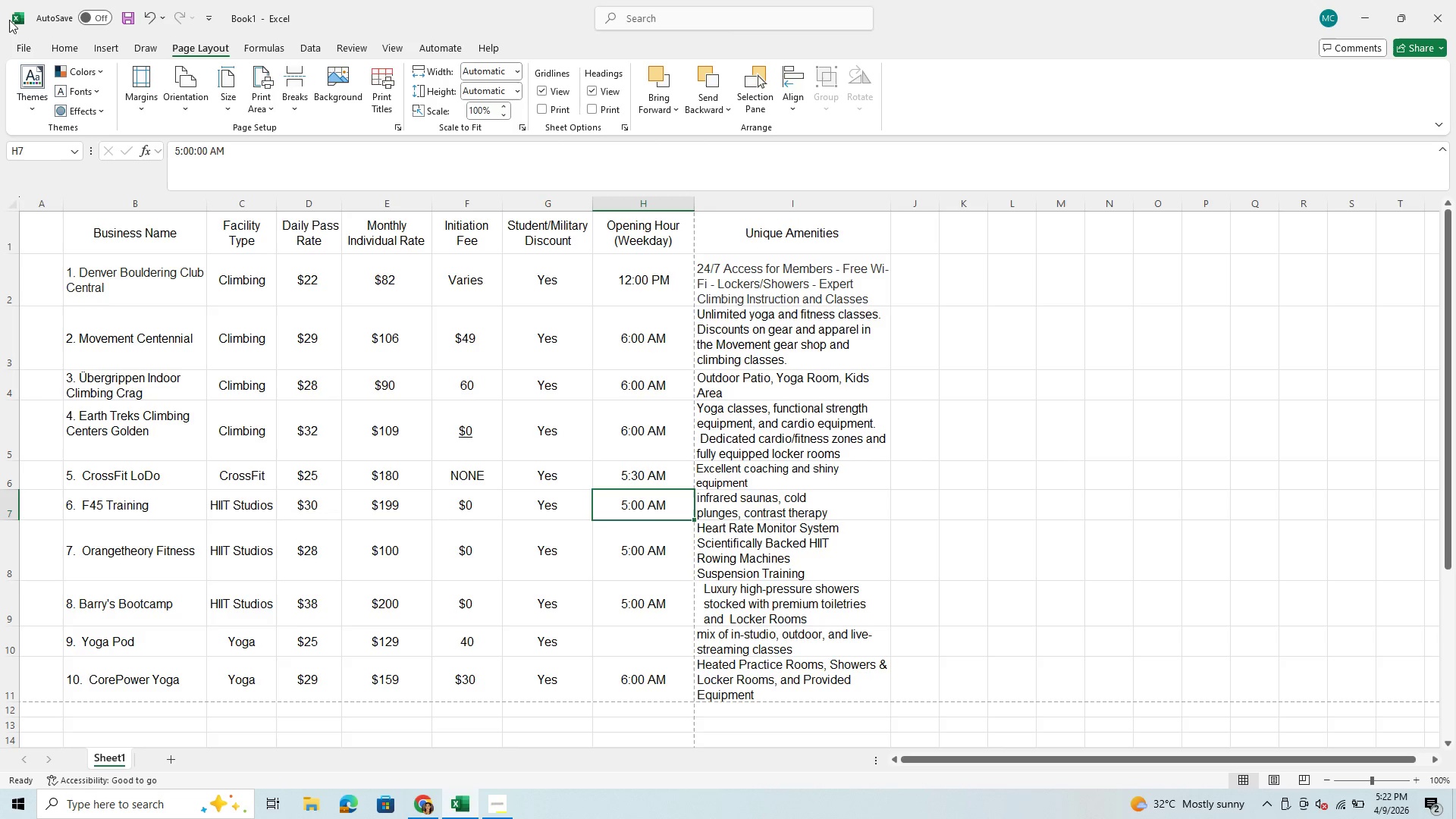 
left_click([37, 36])
 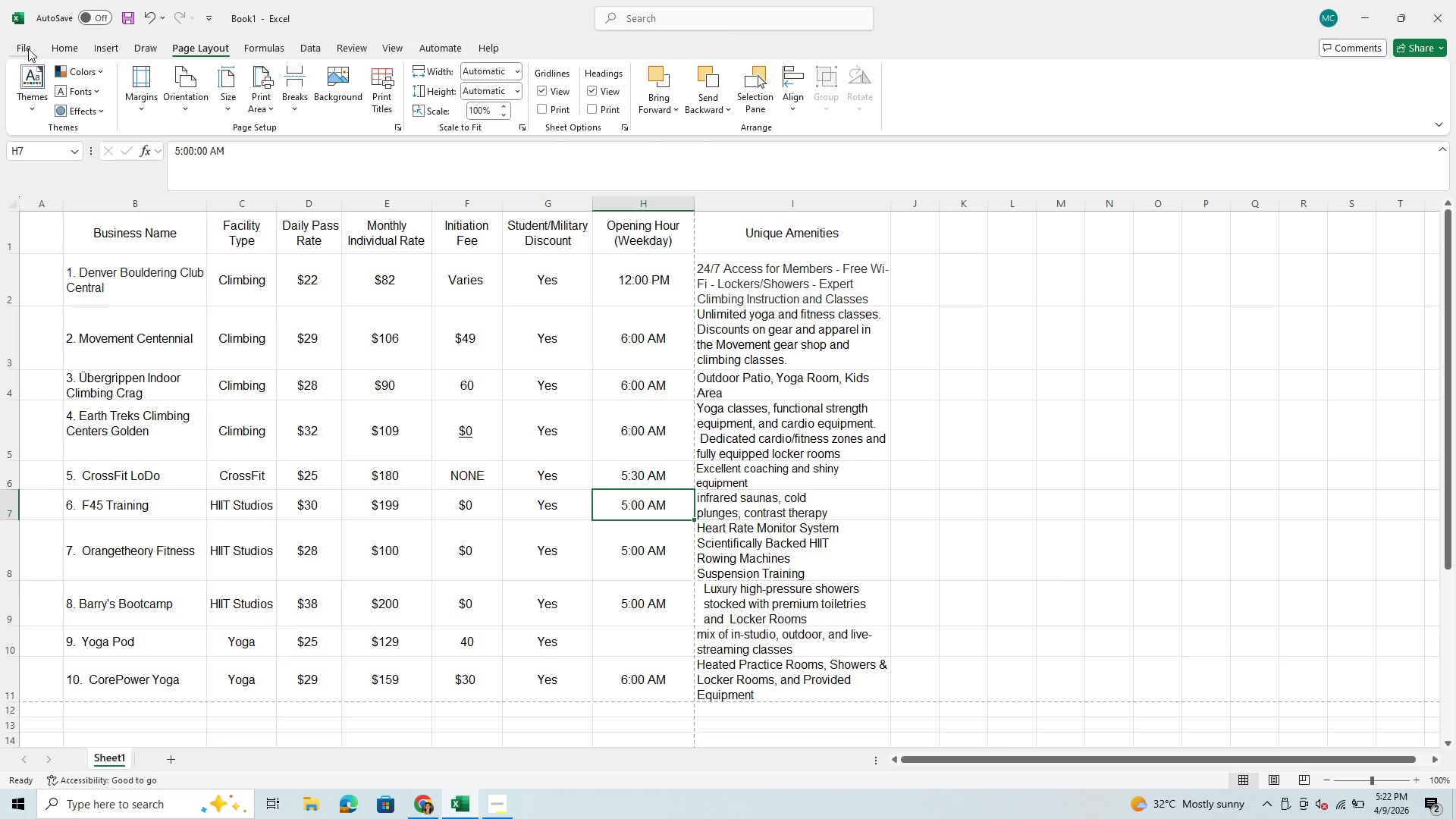 
left_click([28, 49])
 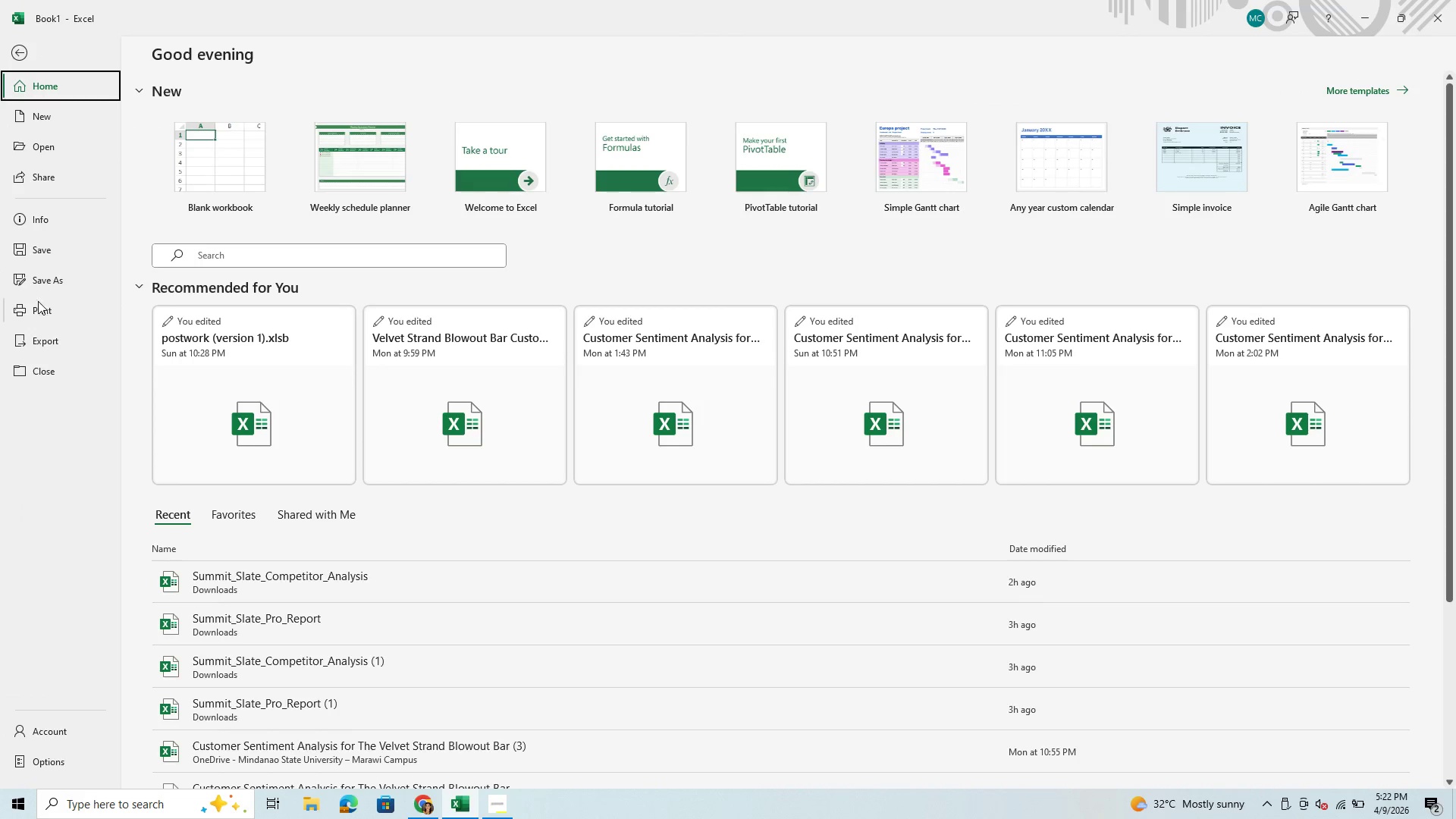 
left_click([40, 309])
 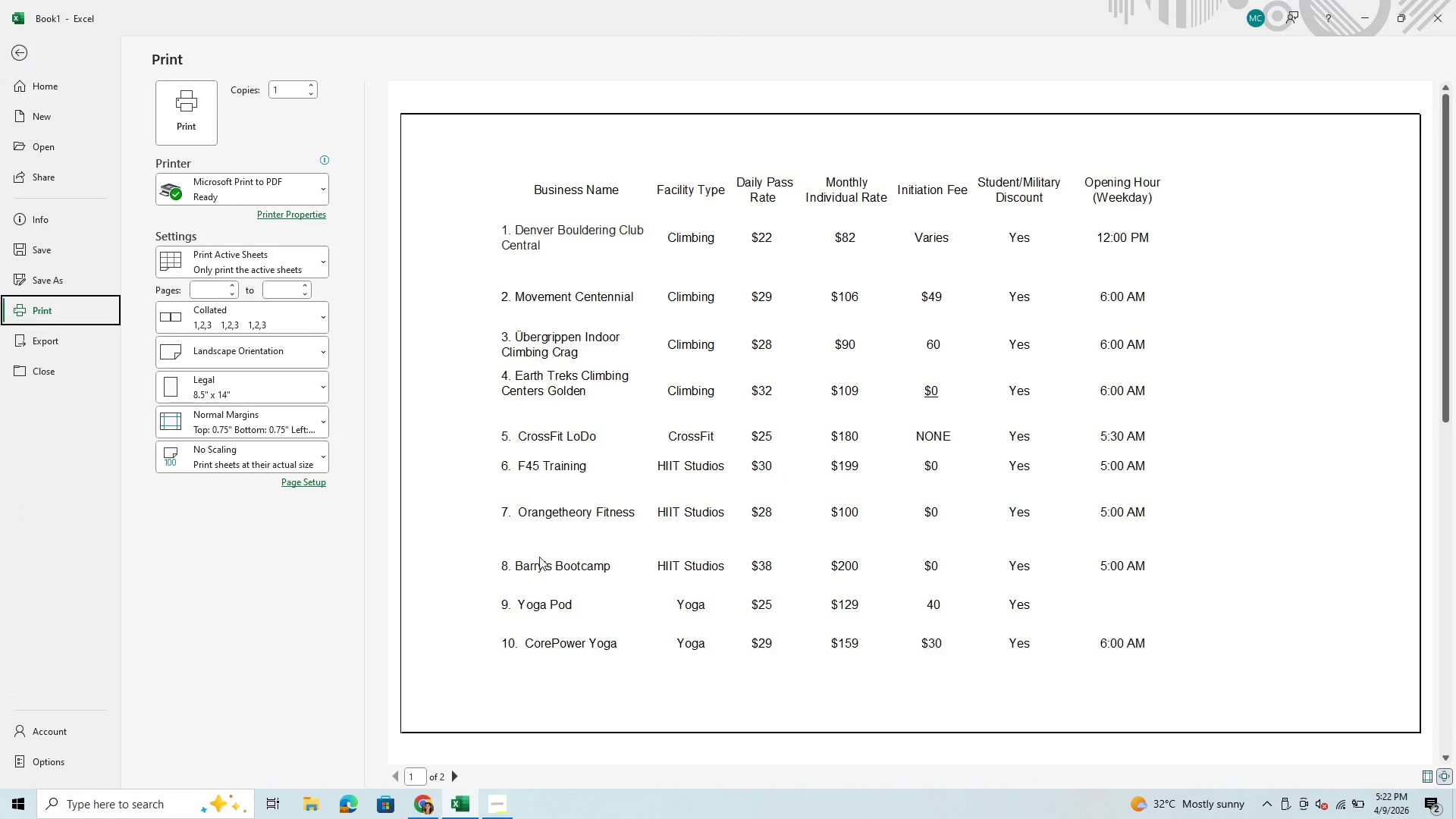 
wait(8.61)
 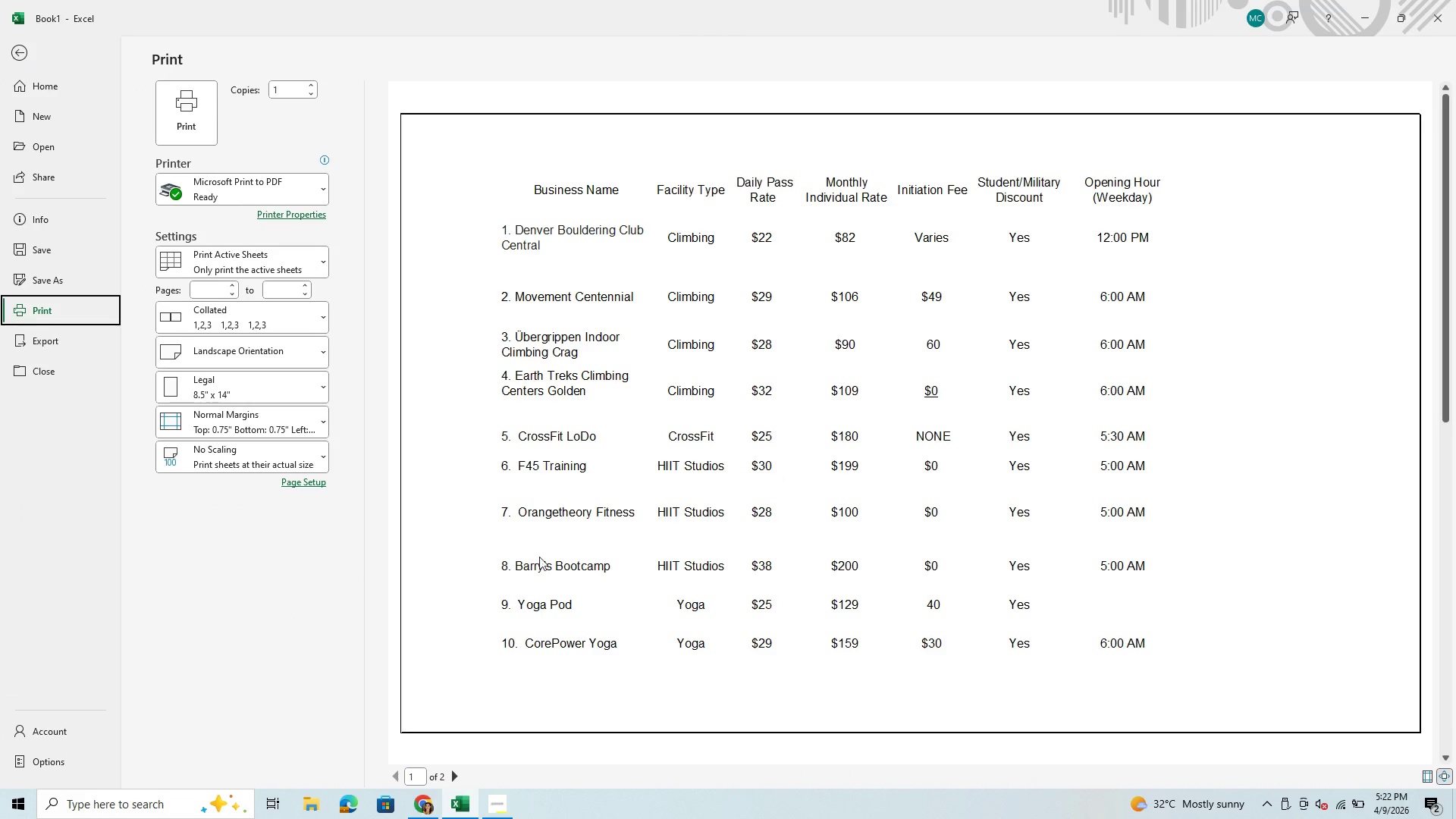 
left_click([14, 49])
 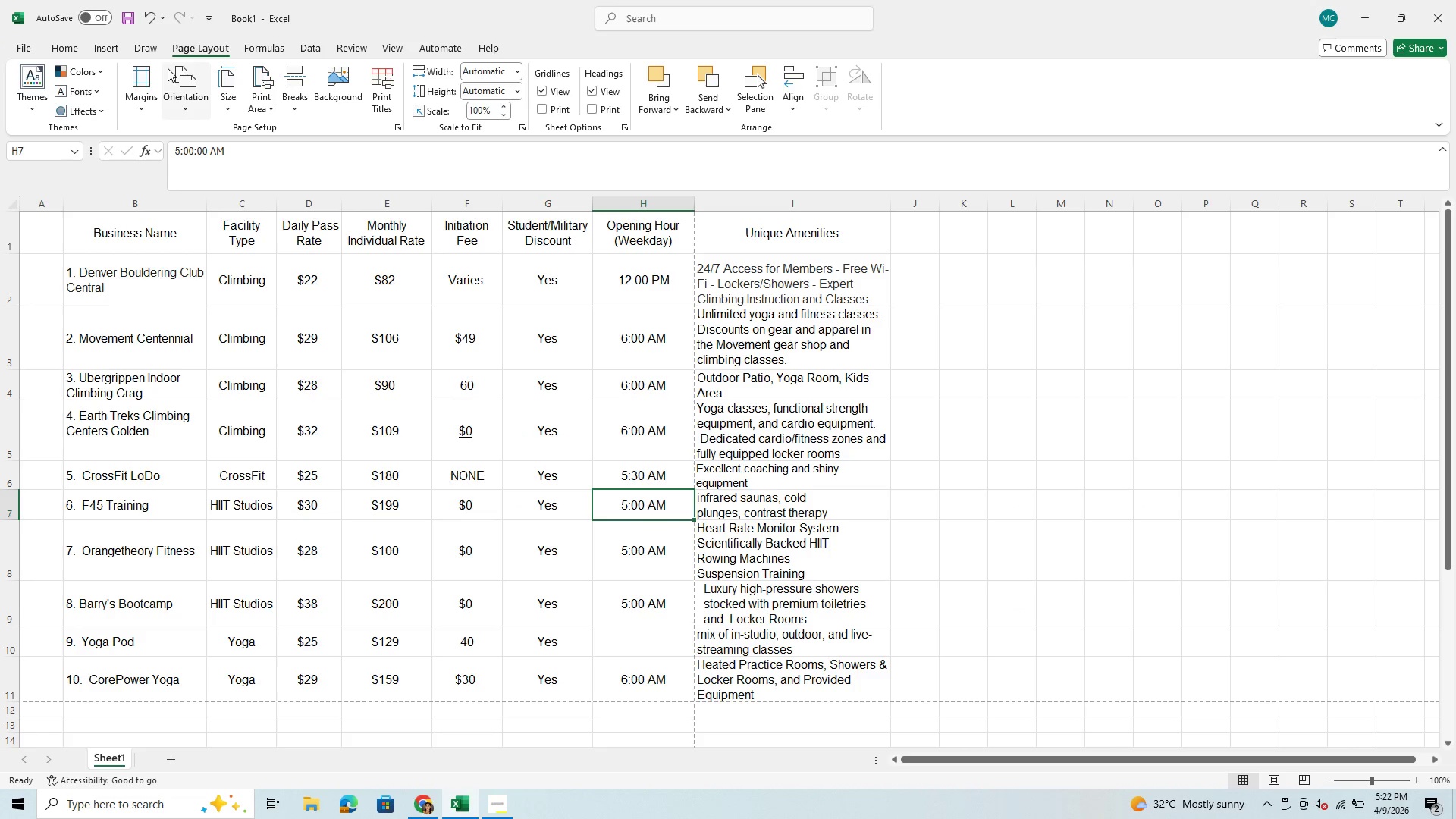 
left_click([223, 79])
 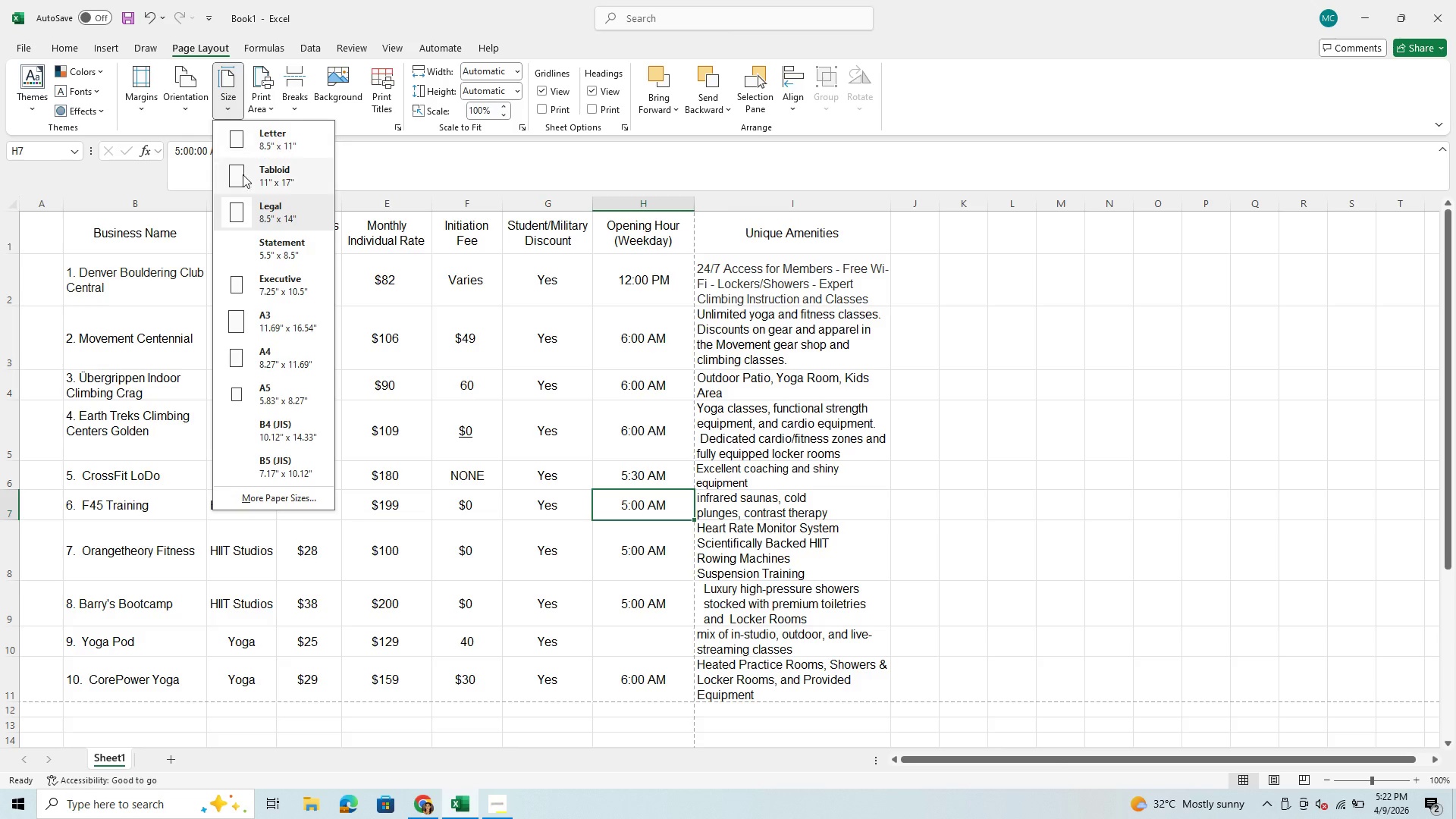 
left_click([237, 209])
 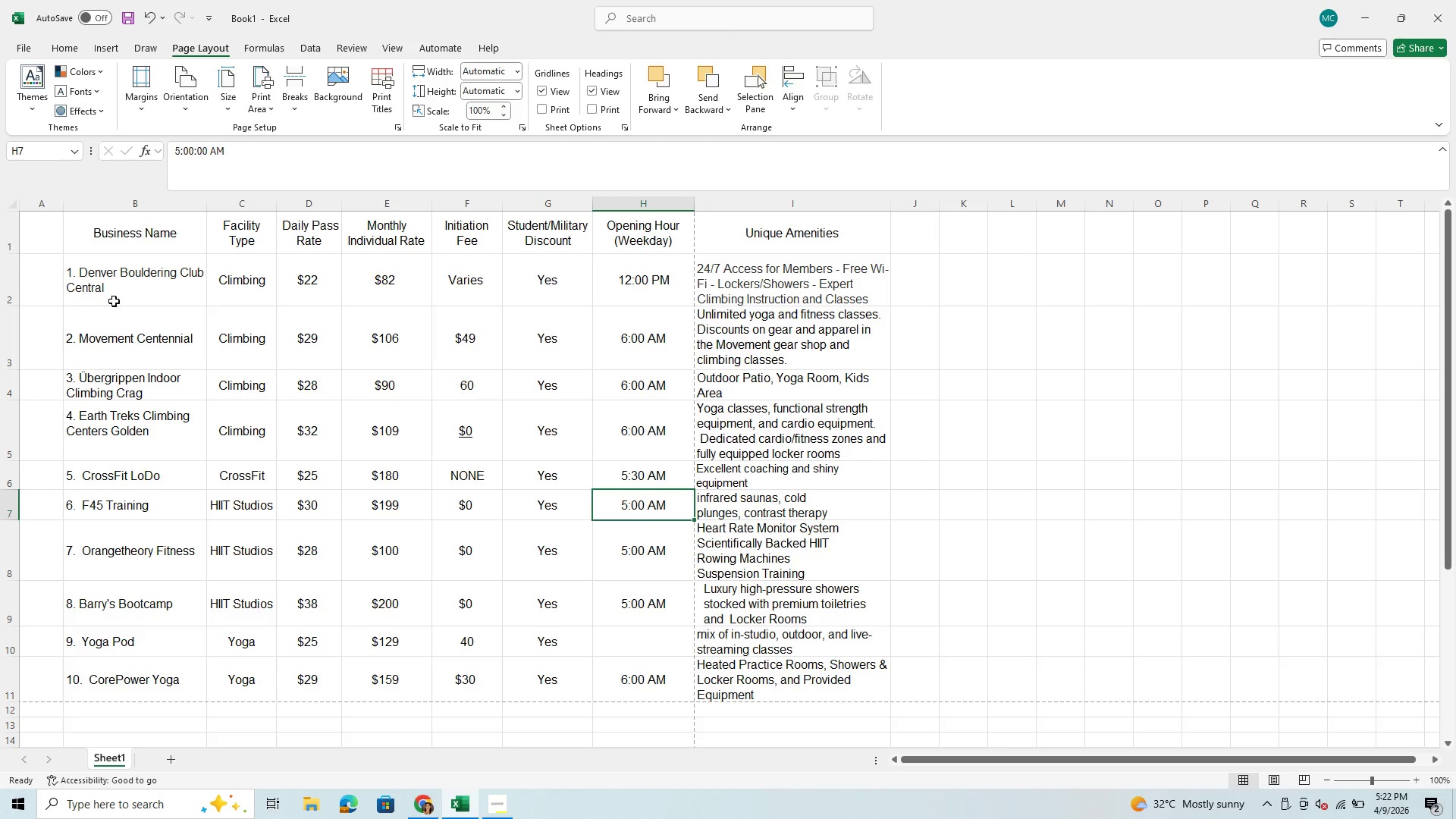 
right_click([45, 209])
 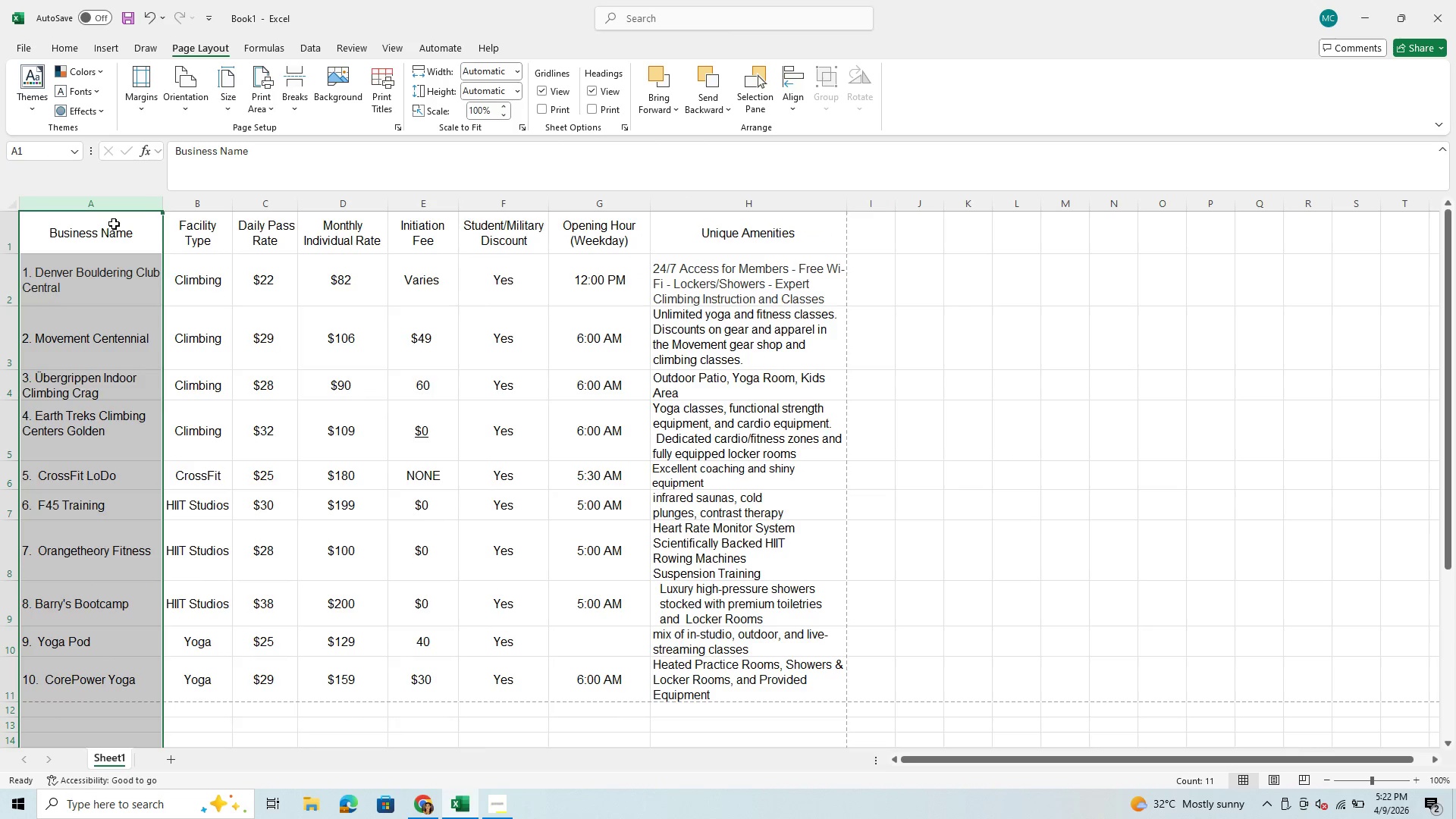 
key(Control+S)
 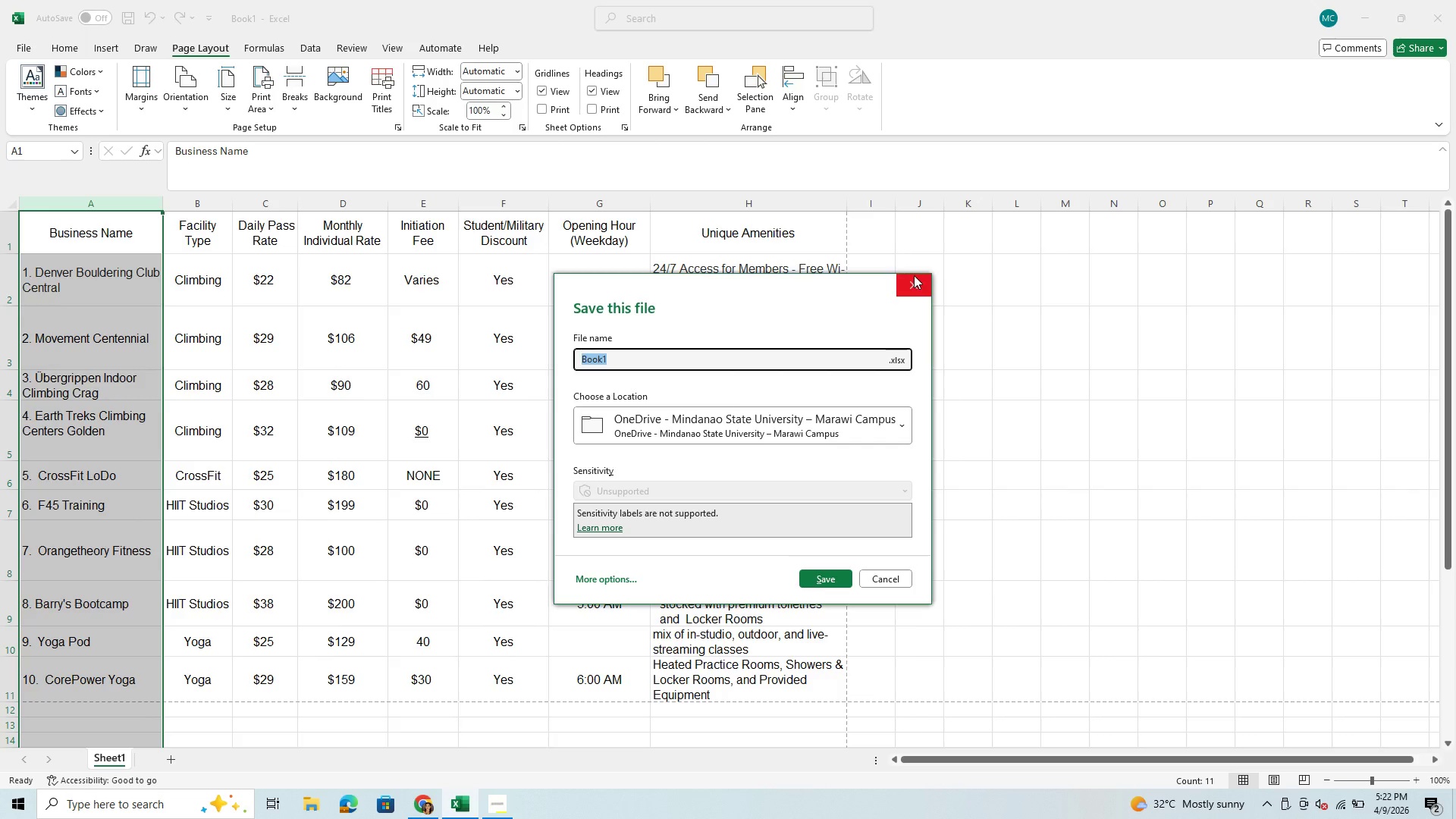 
left_click([922, 283])
 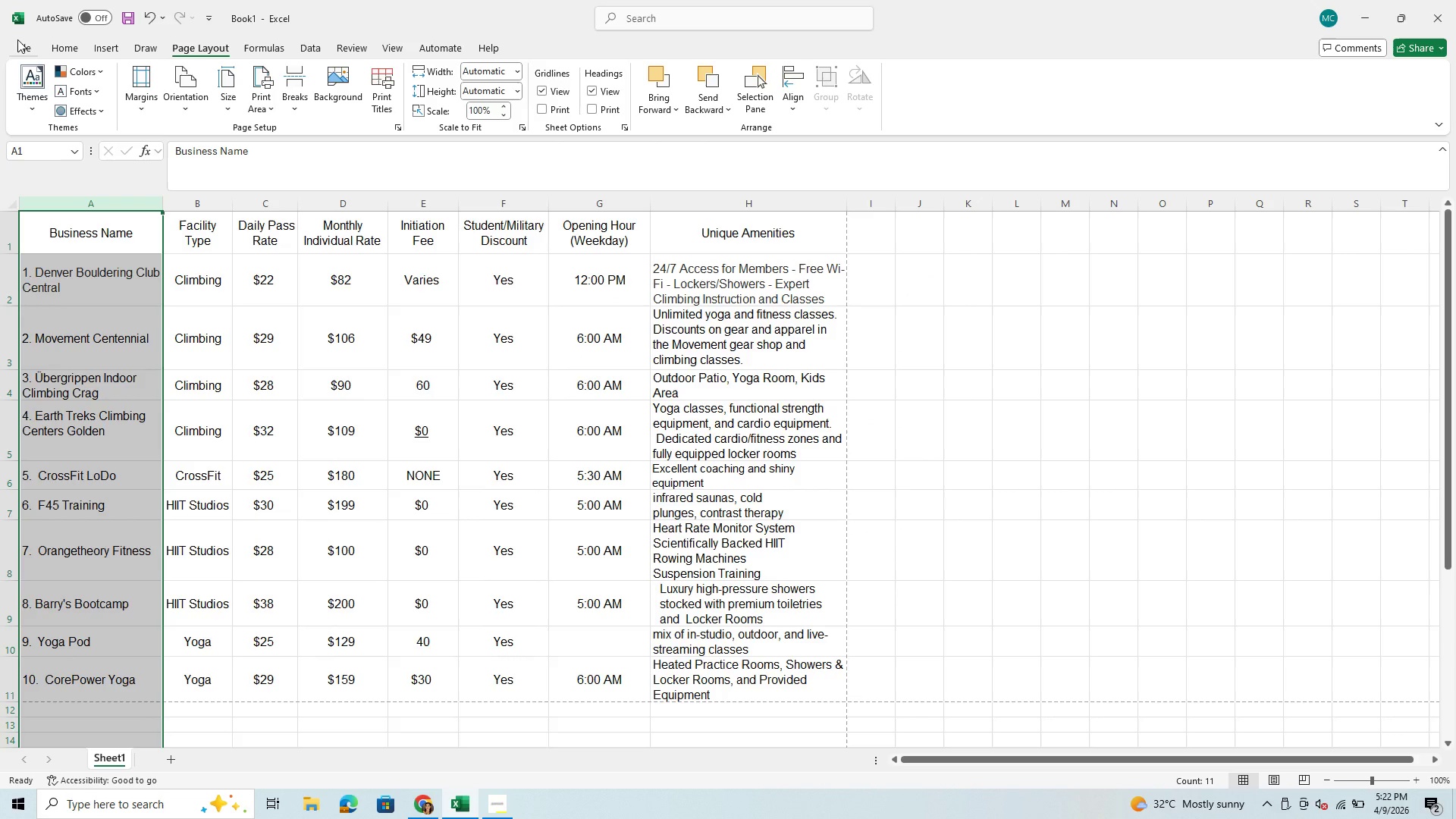 
left_click([17, 39])
 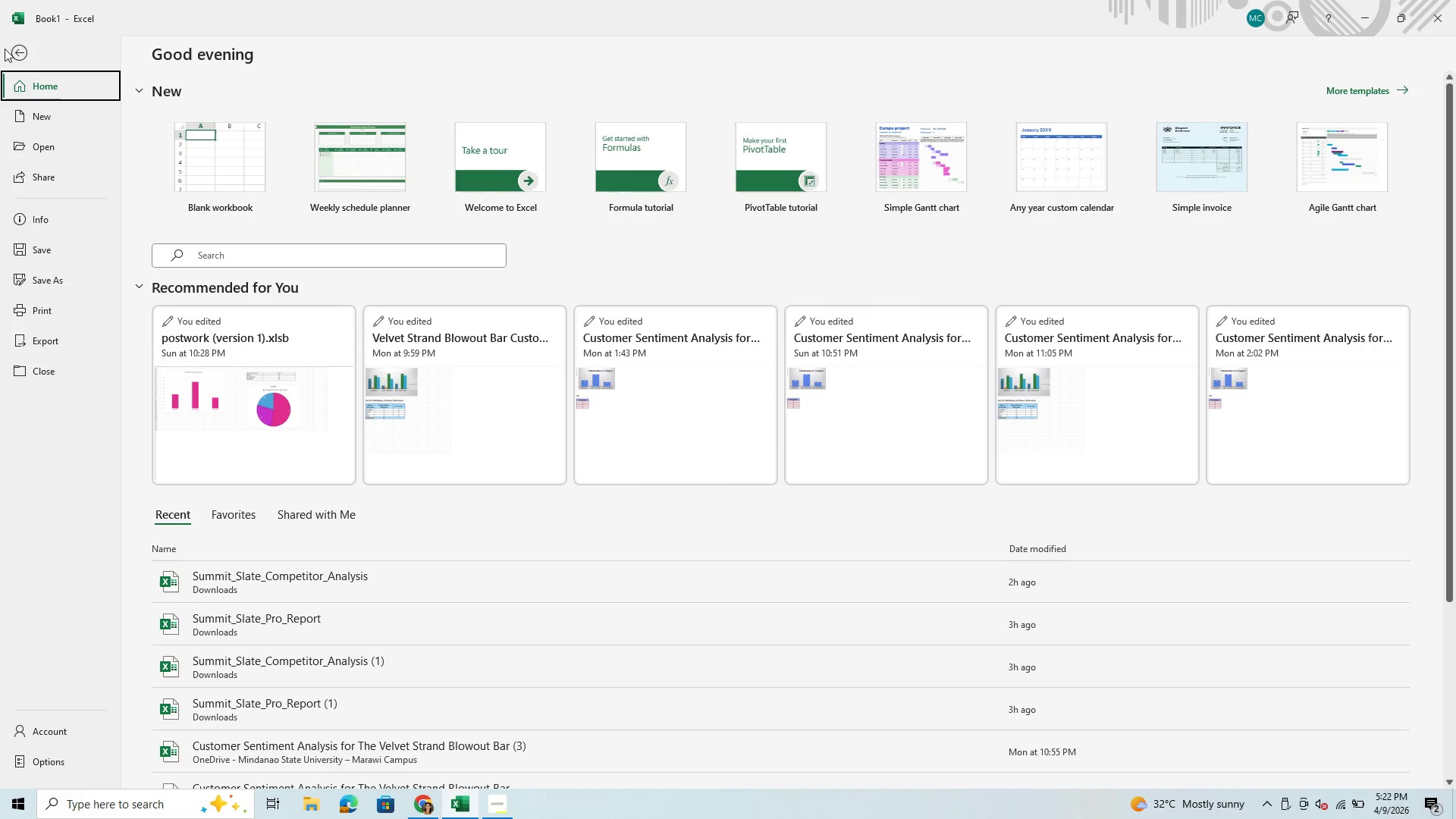 
left_click([20, 47])
 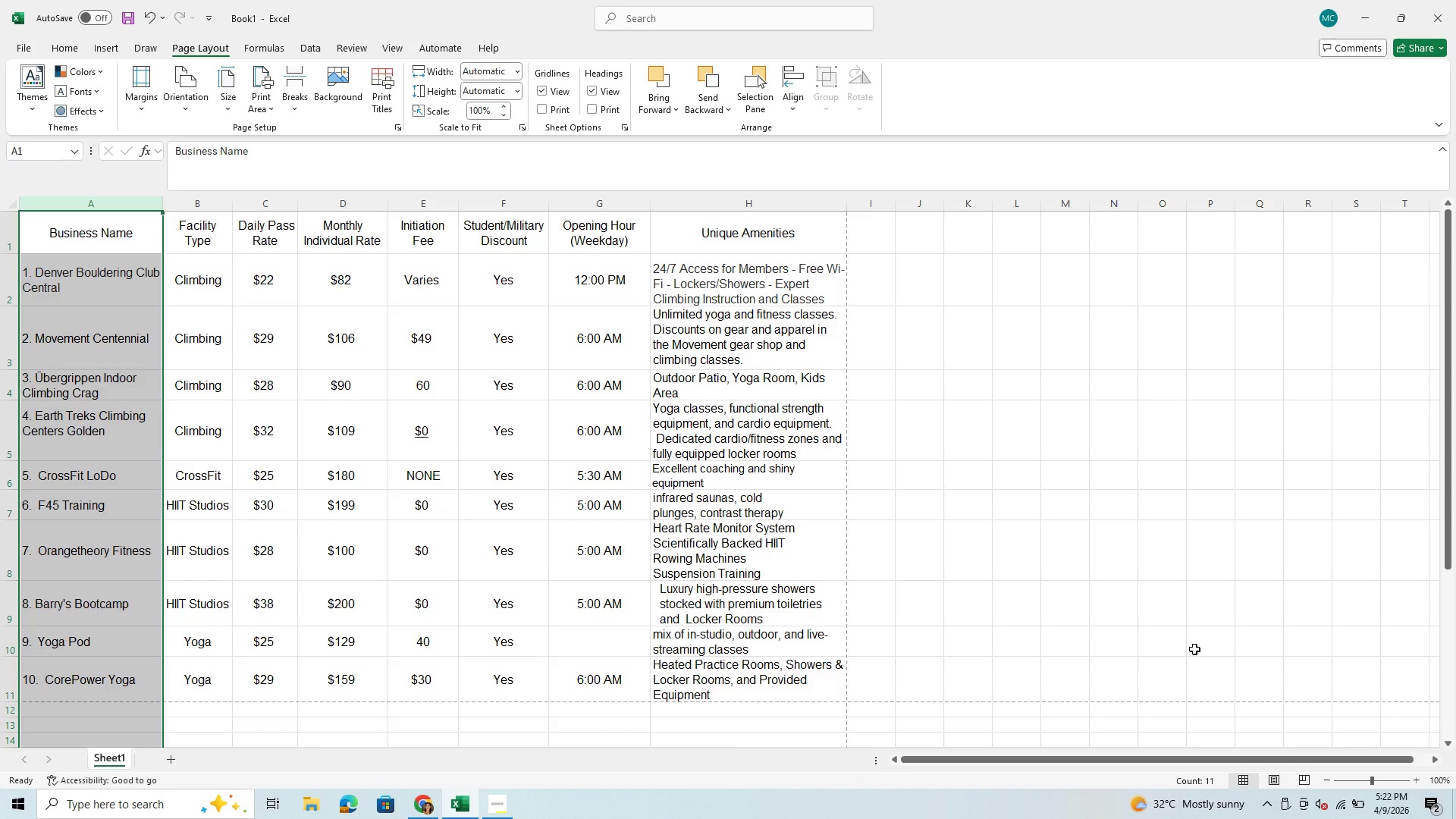 
left_click([1144, 612])
 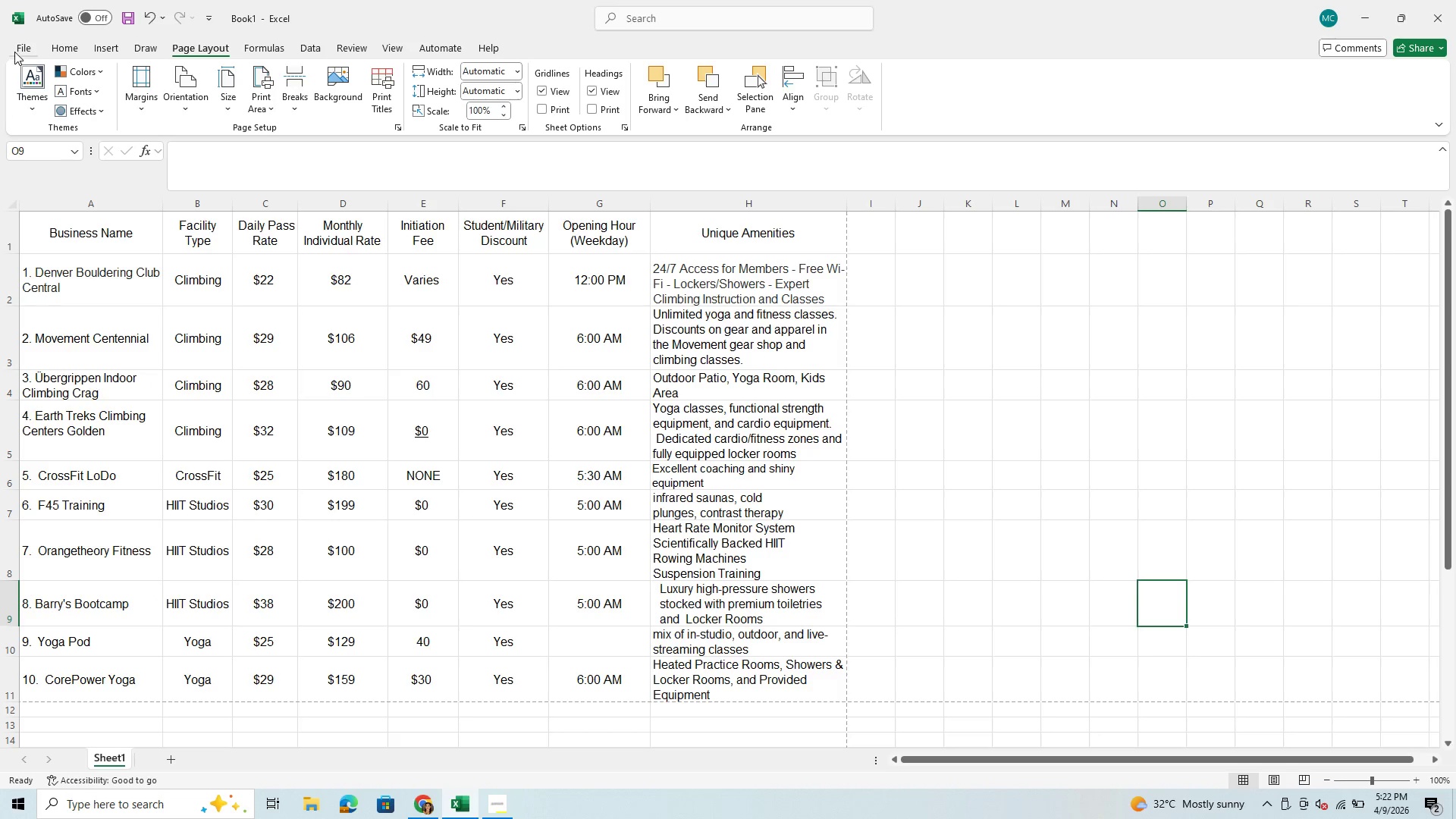 
left_click([15, 55])
 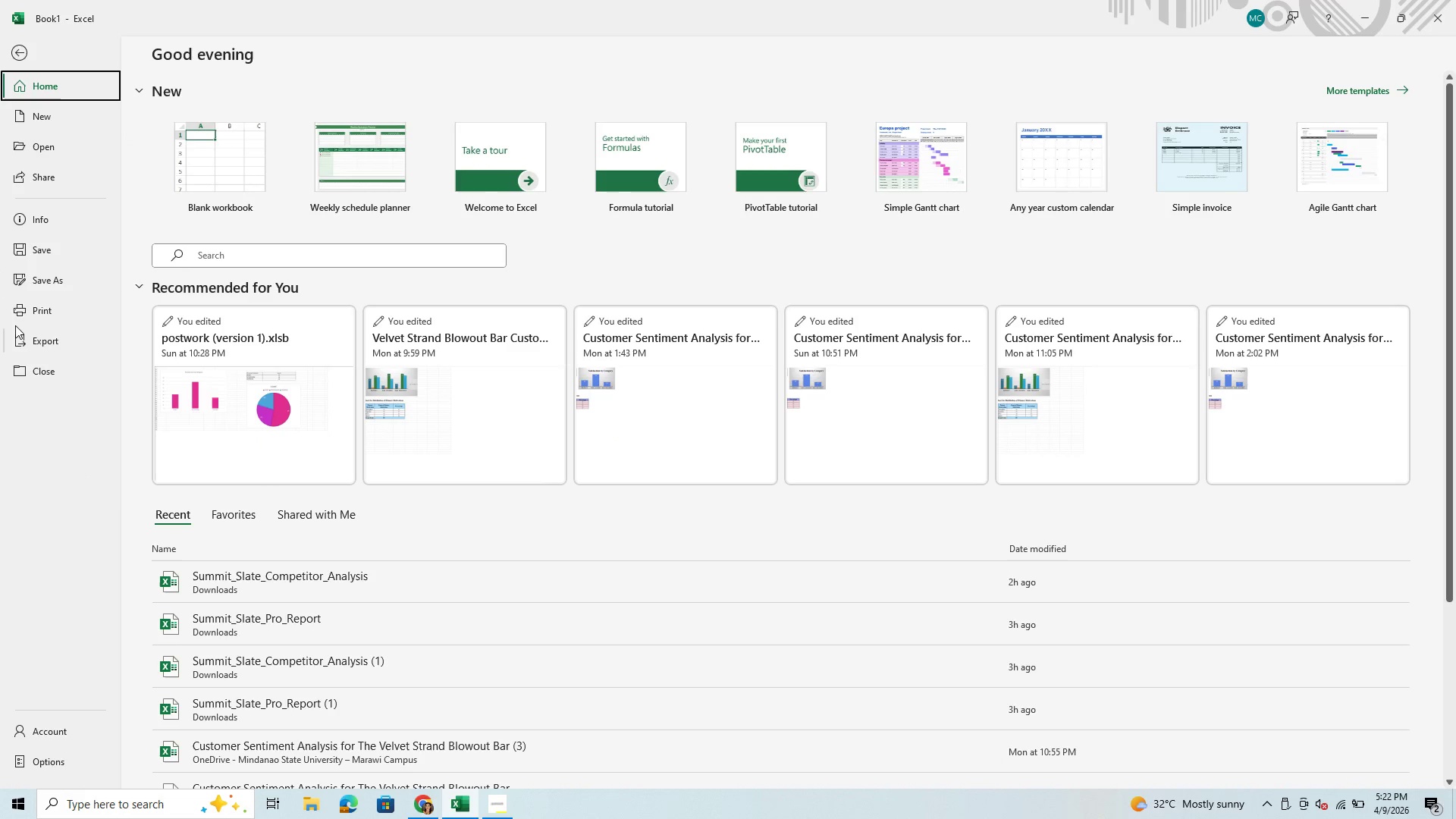 
left_click([39, 306])
 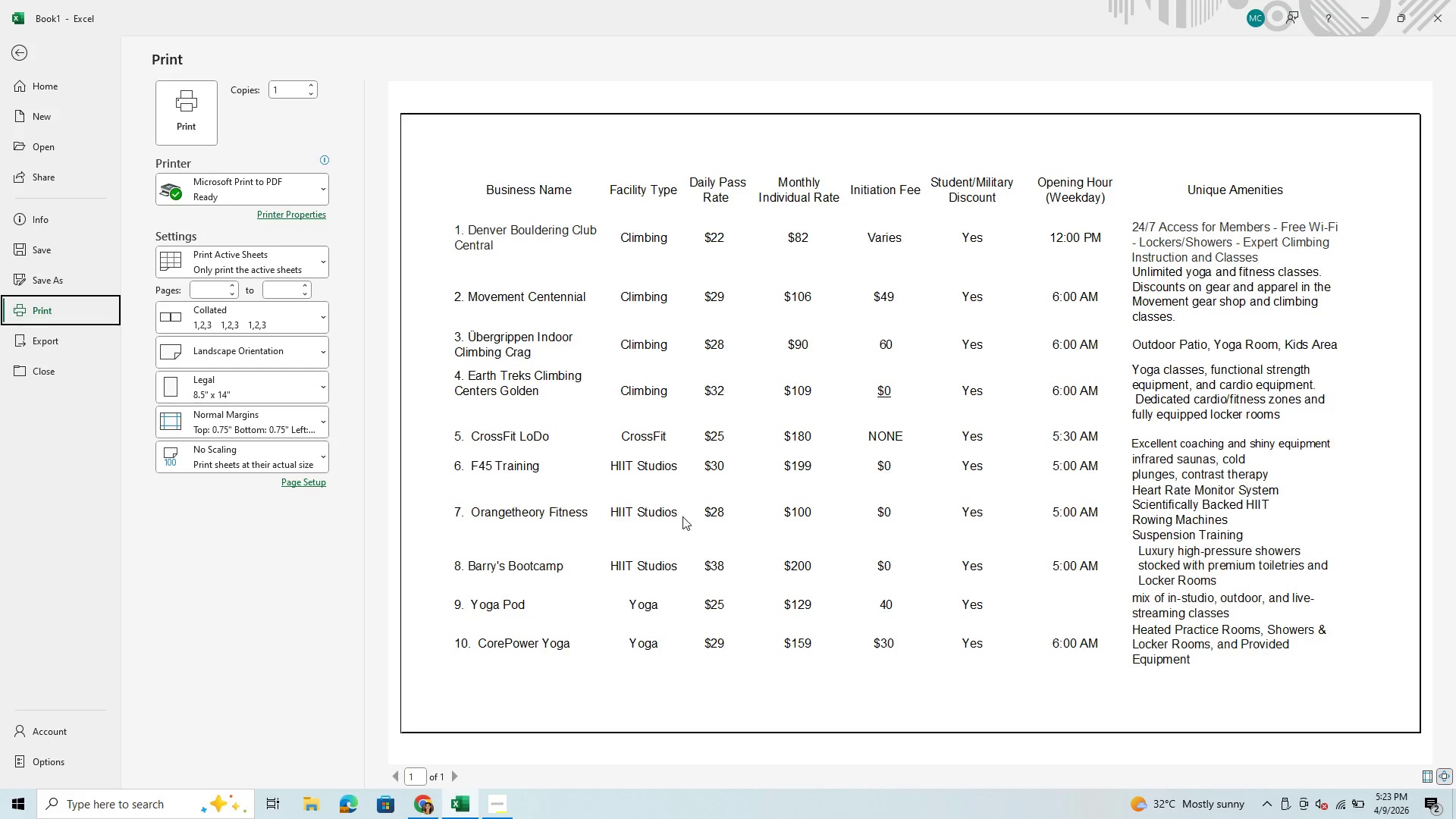 
wait(27.73)
 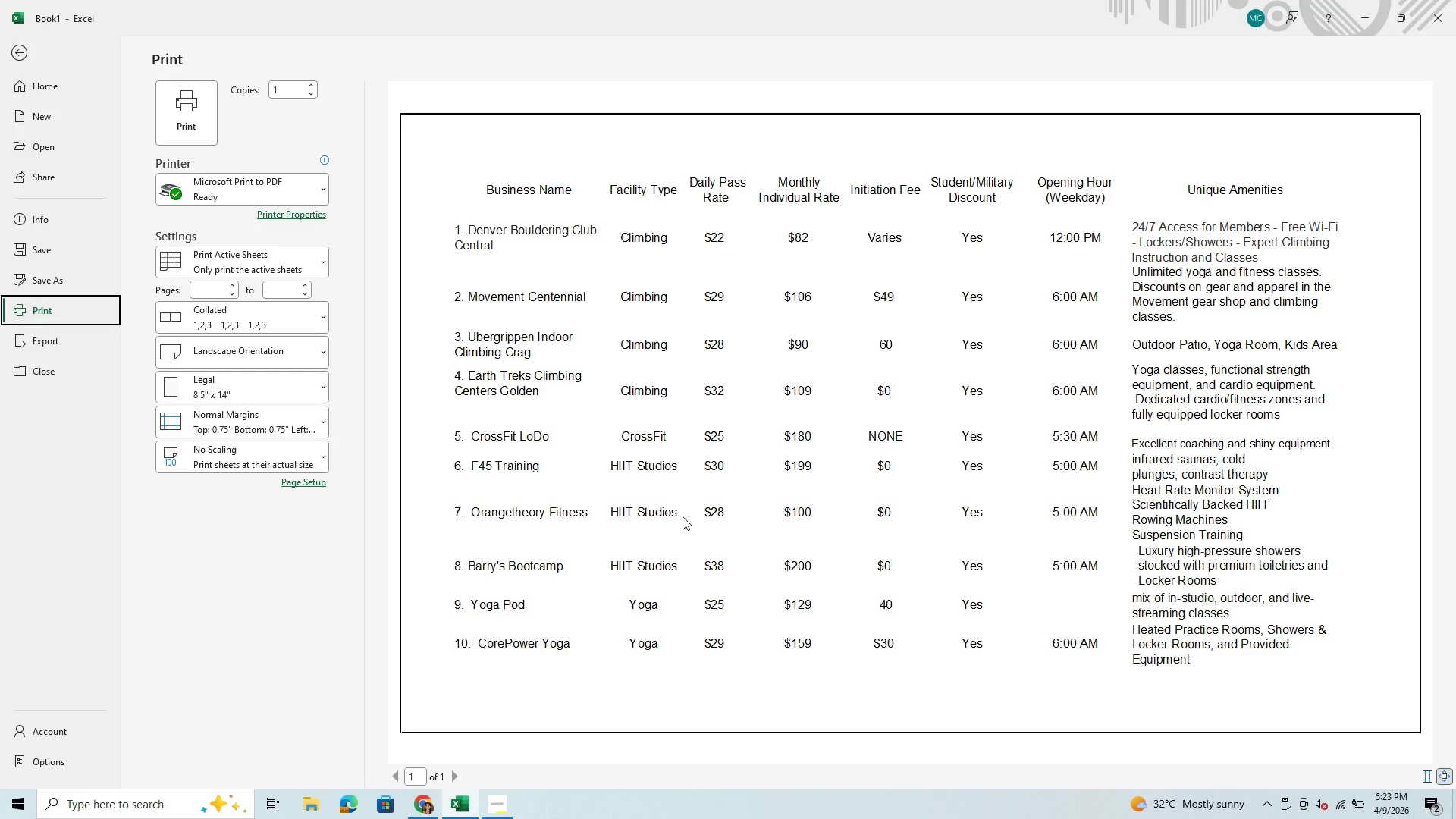 
left_click([13, 52])
 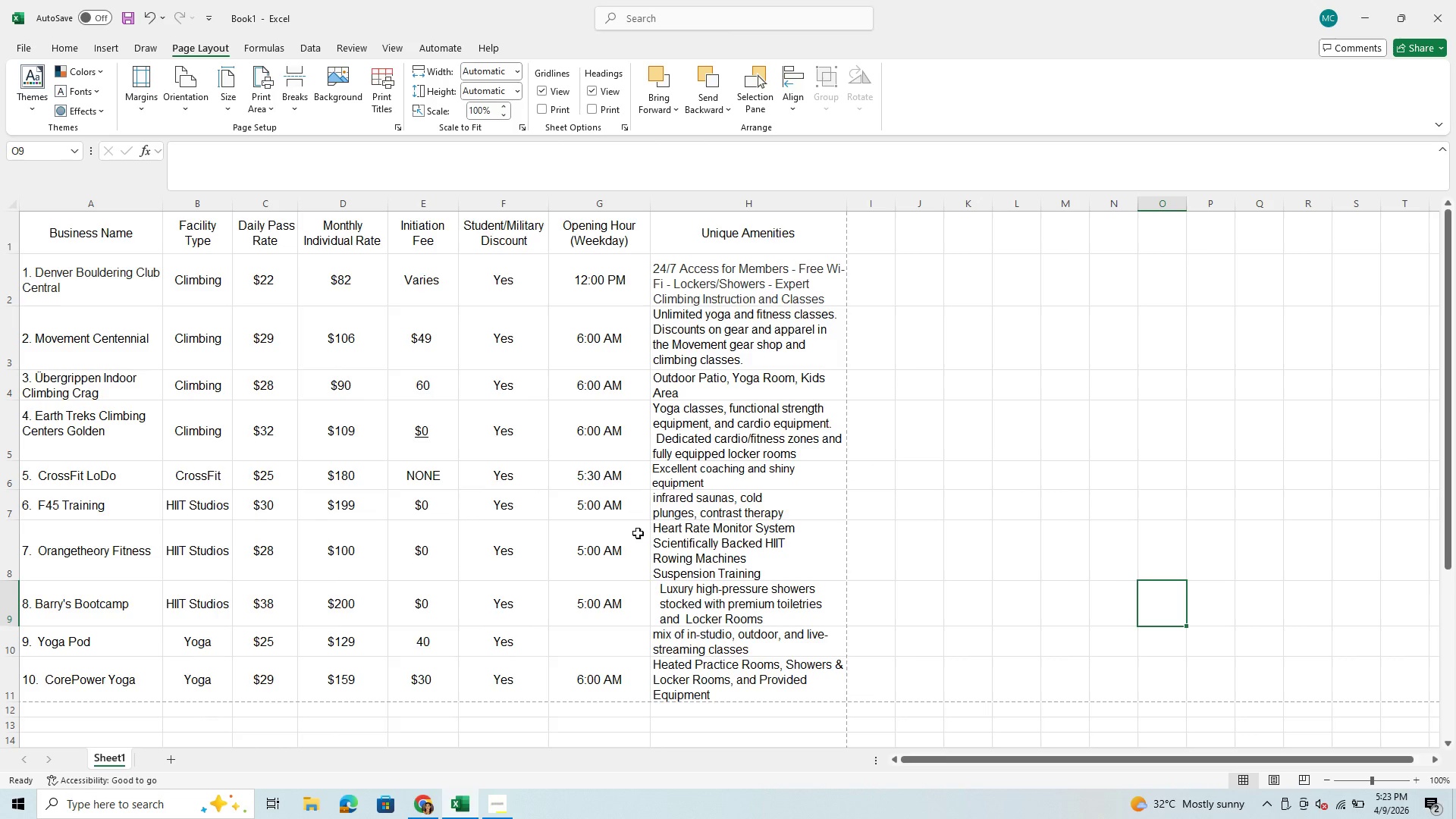 
wait(7.78)
 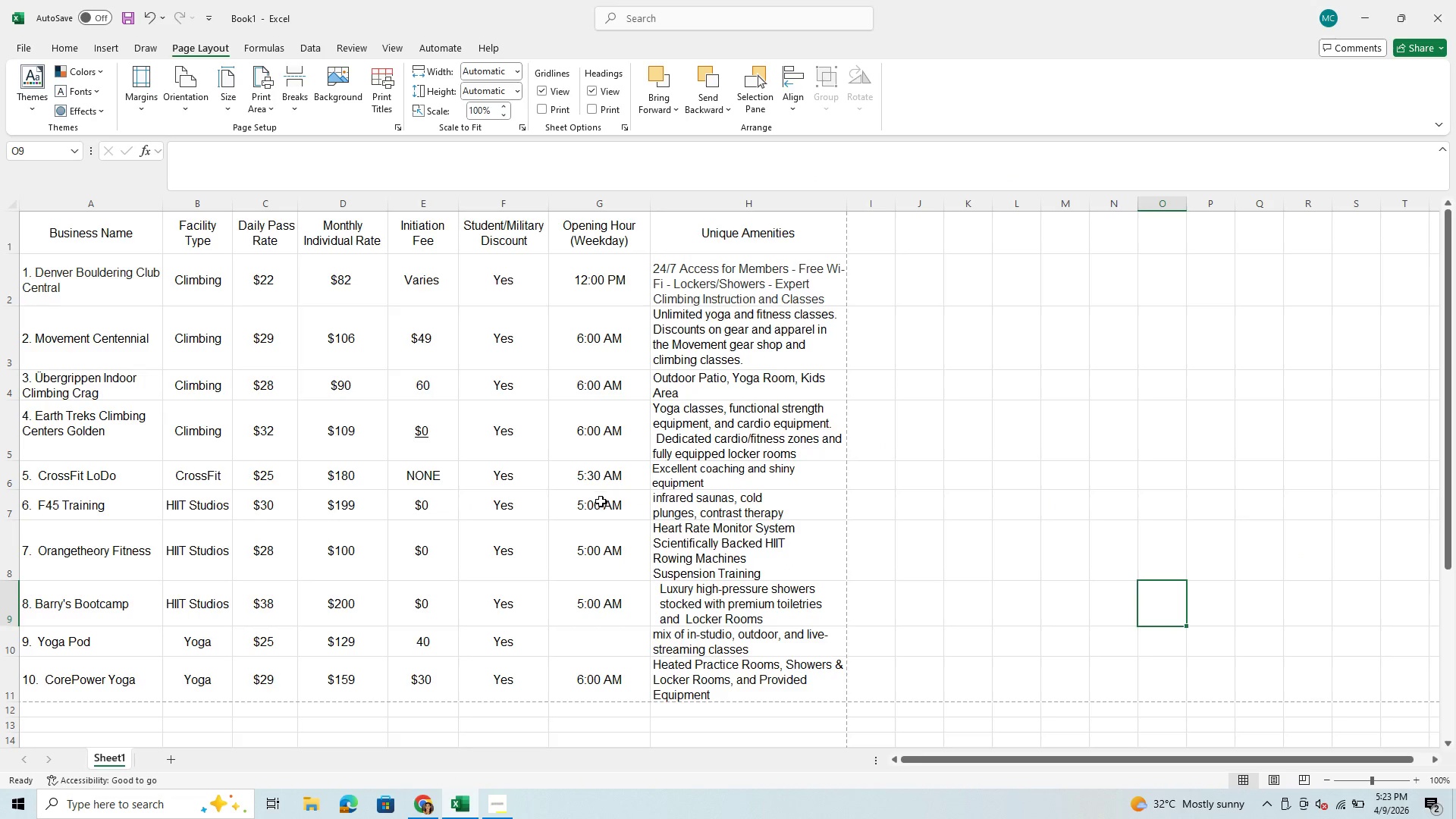 
left_click([679, 584])
 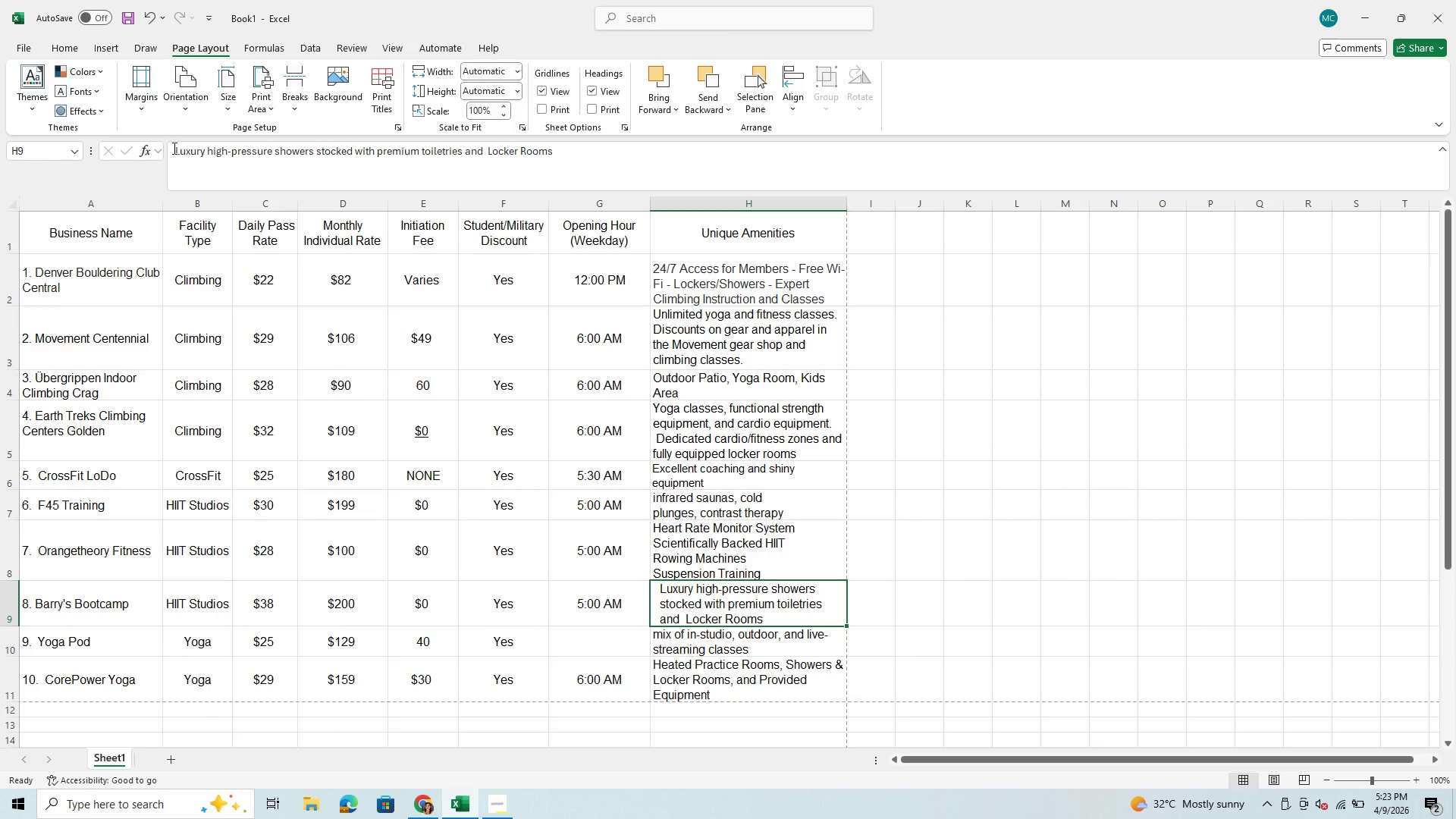 
left_click([176, 150])
 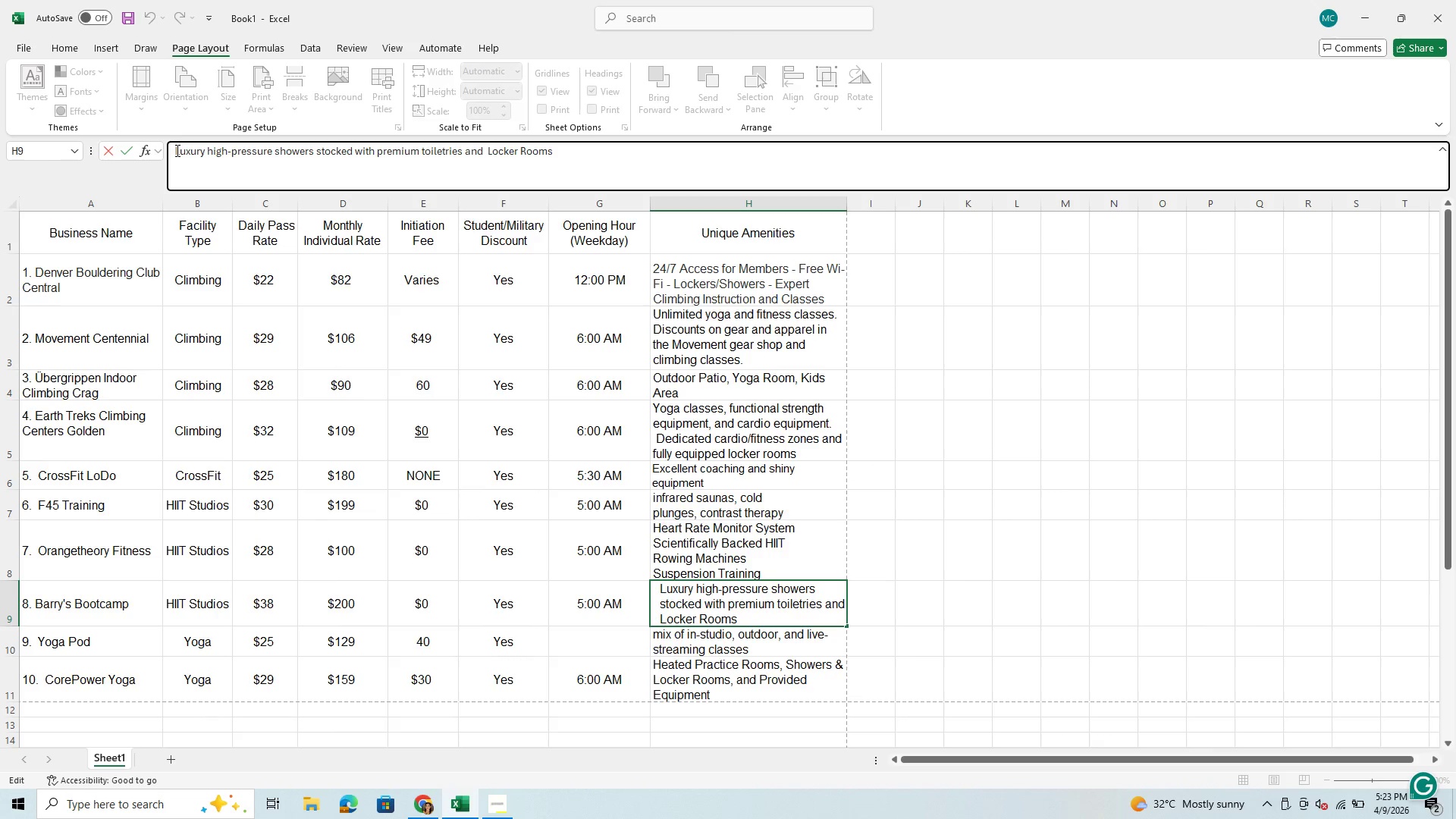 
key(Backspace)
 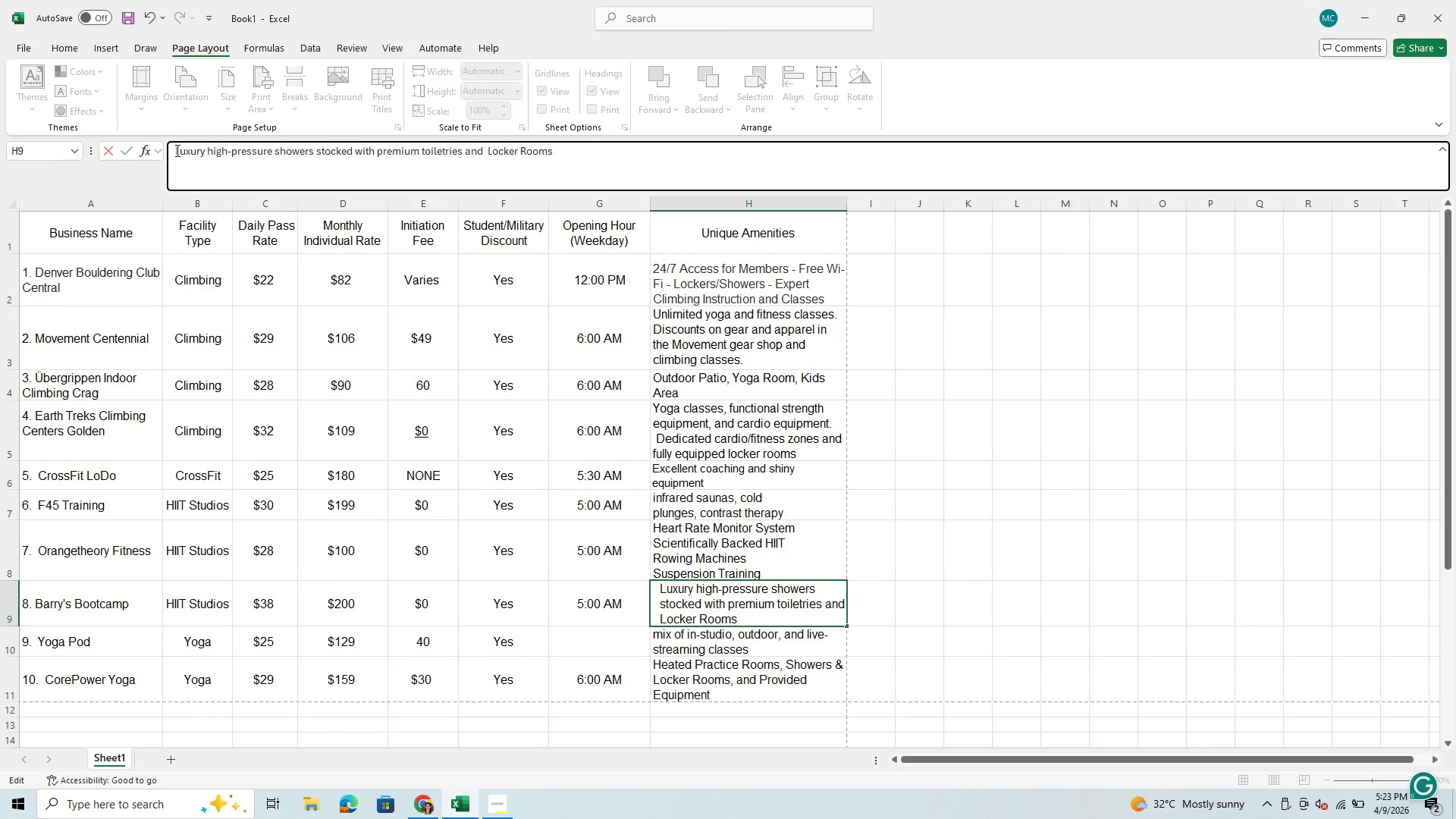 
key(Backspace)
 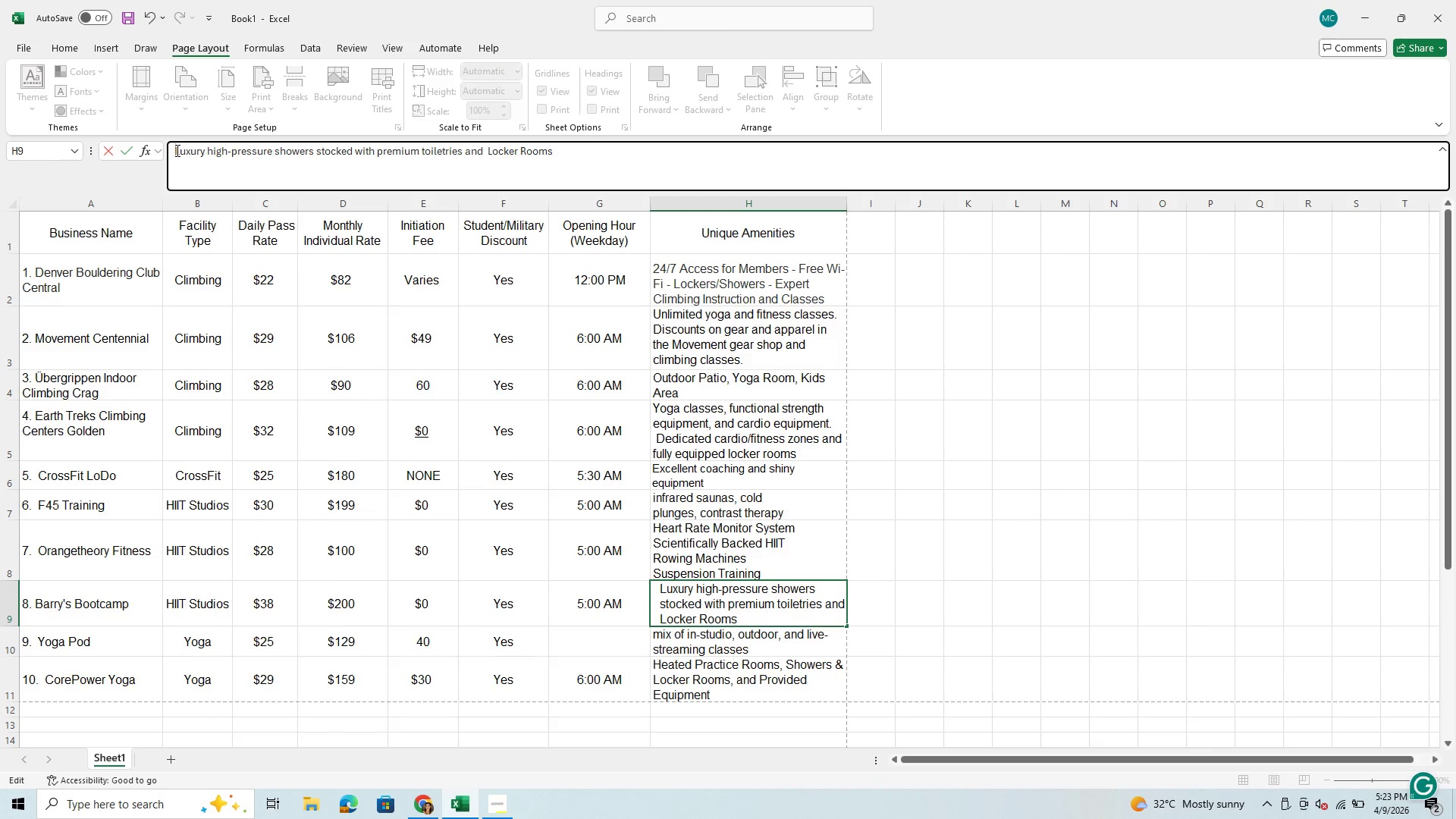 
key(Backspace)
 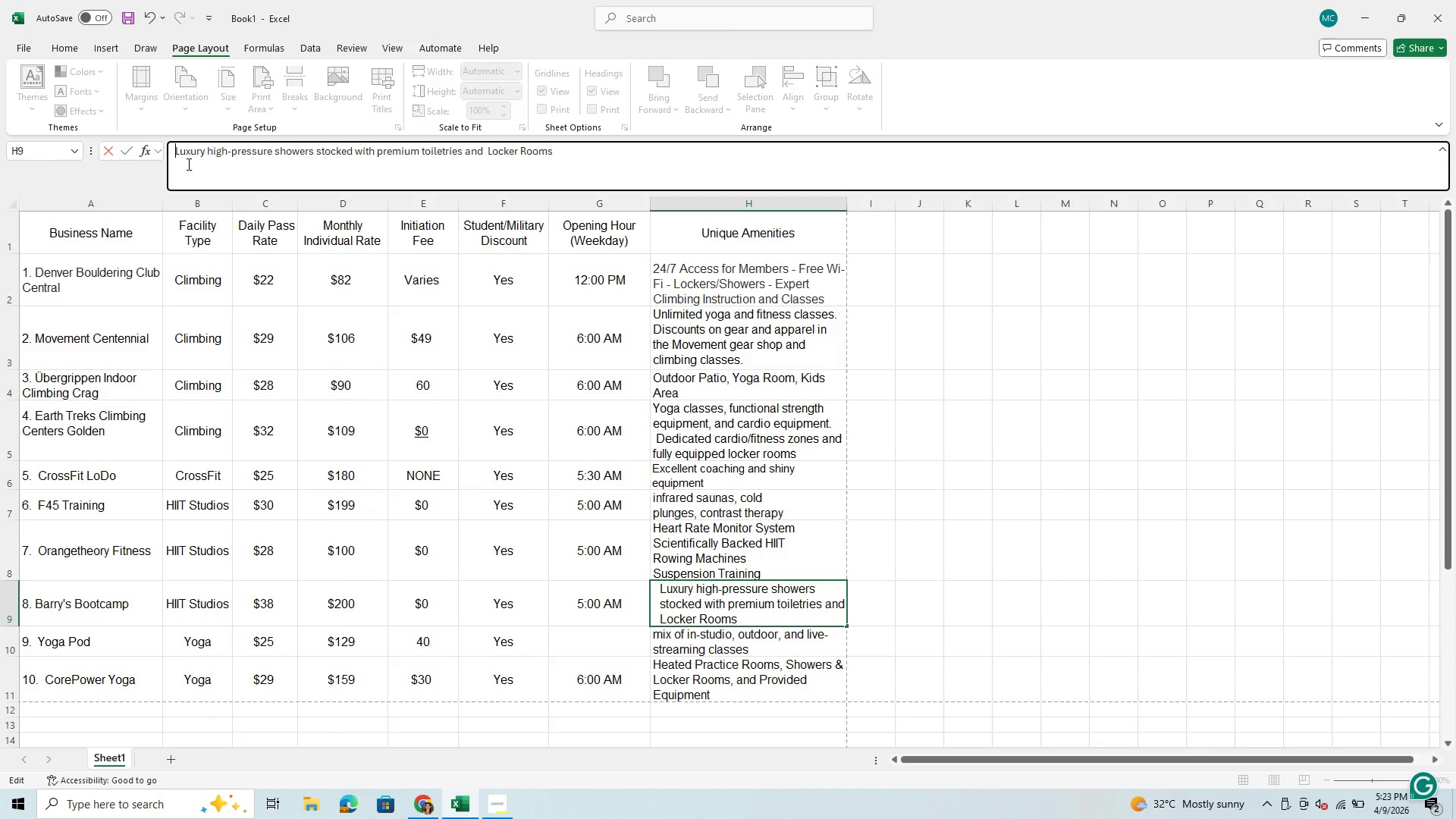 
key(Backspace)
 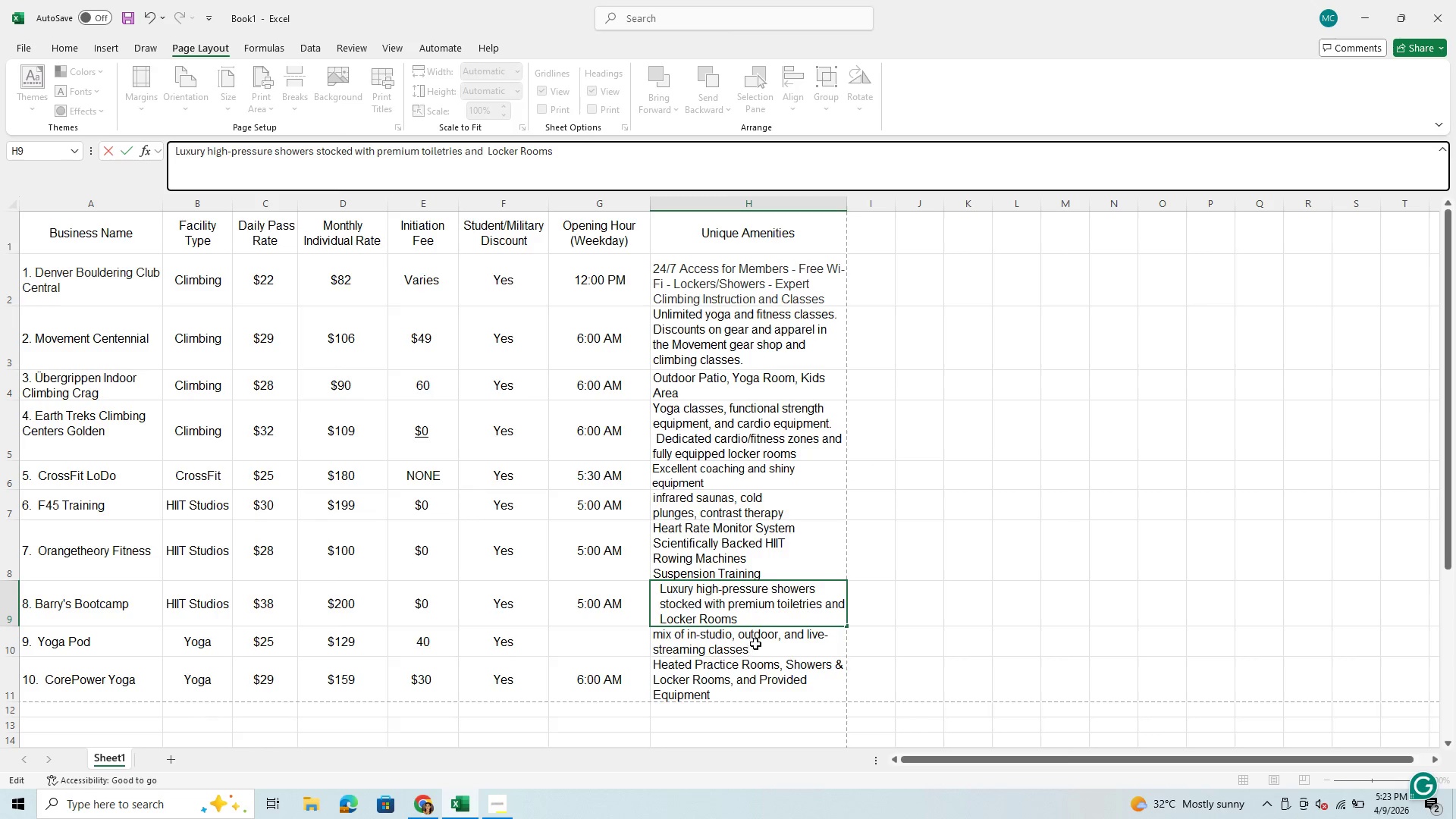 
left_click([774, 623])
 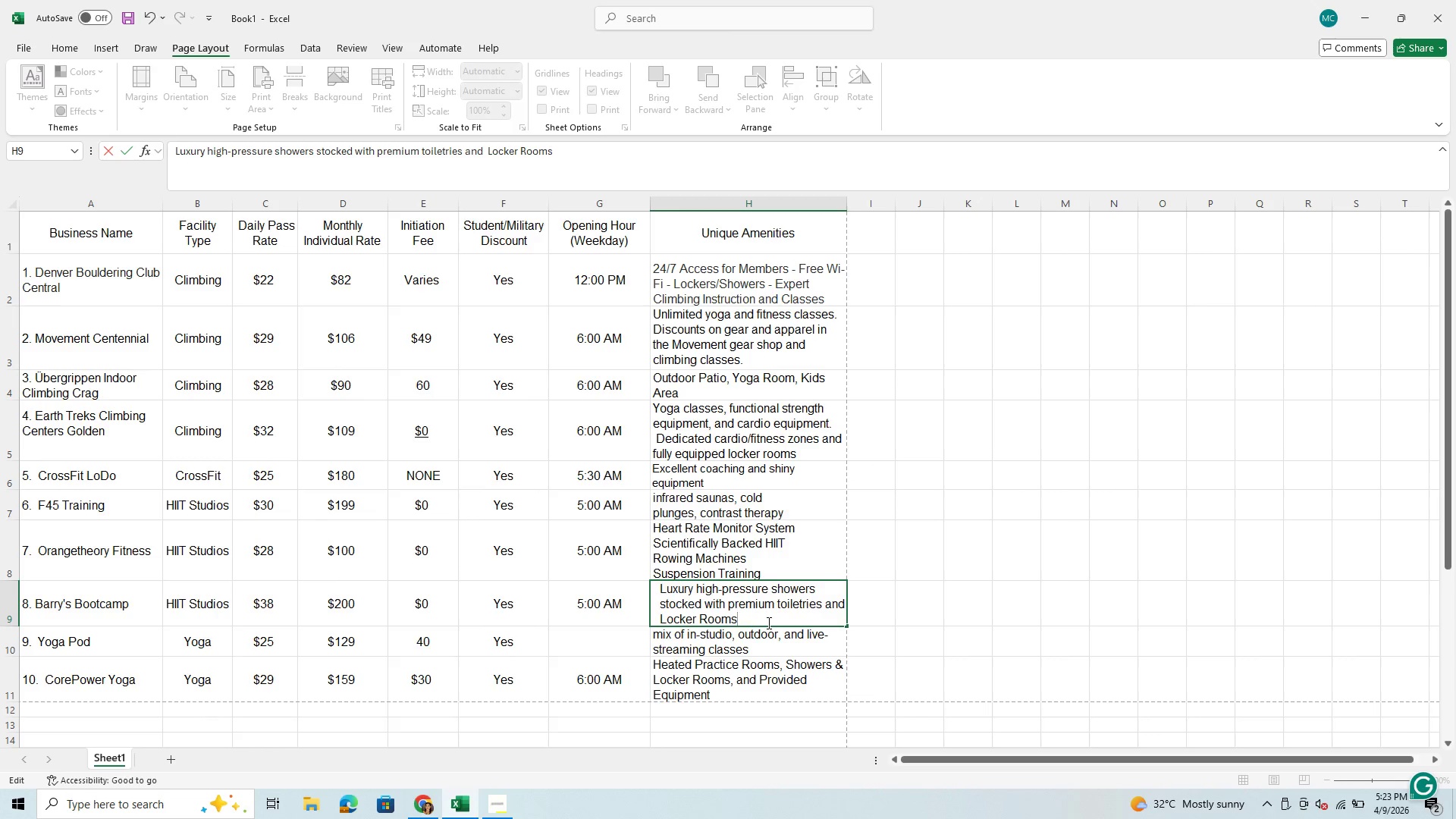 
left_click_drag(start_coordinate=[767, 623], to_coordinate=[639, 563])
 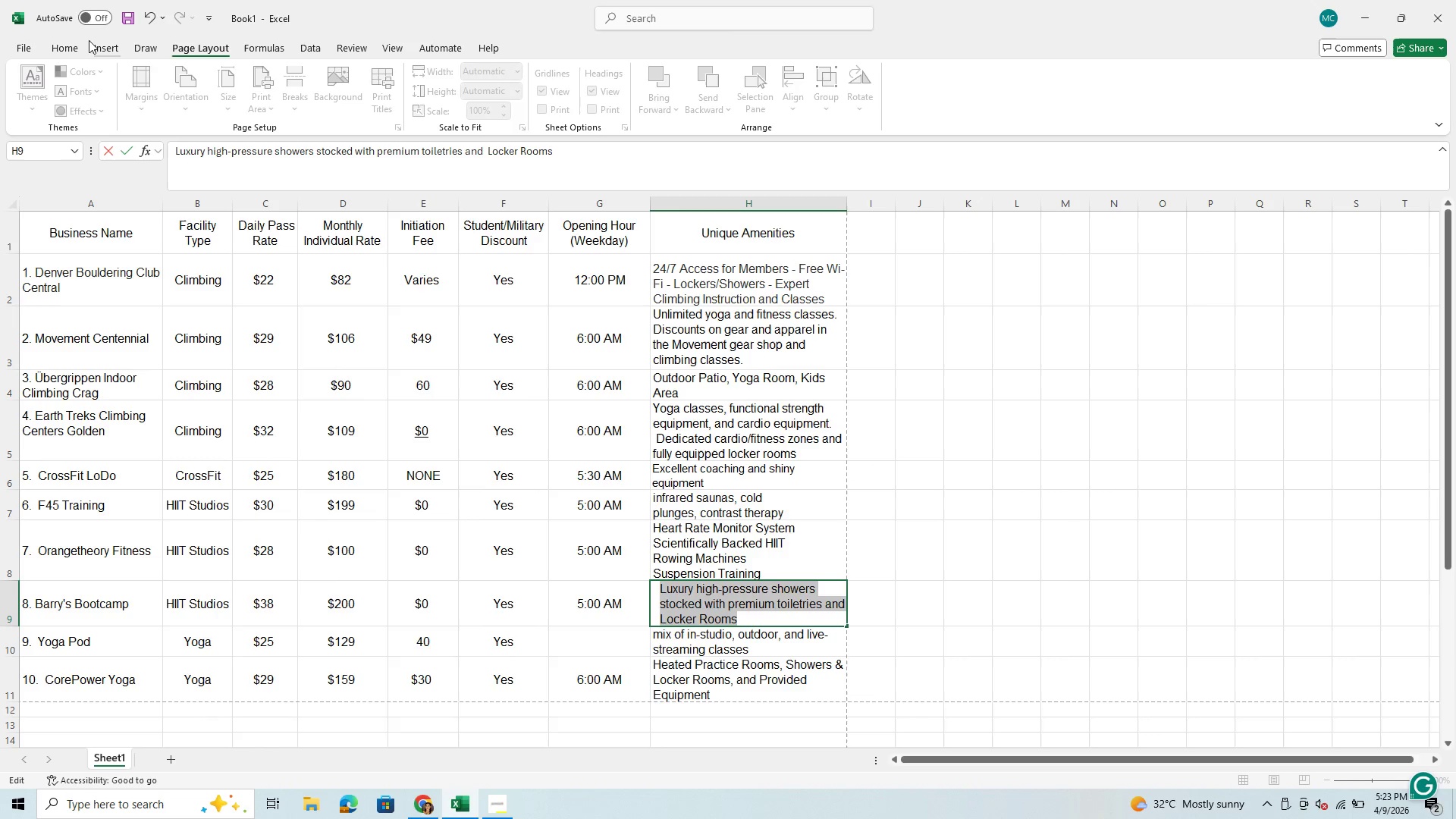 
left_click([64, 49])
 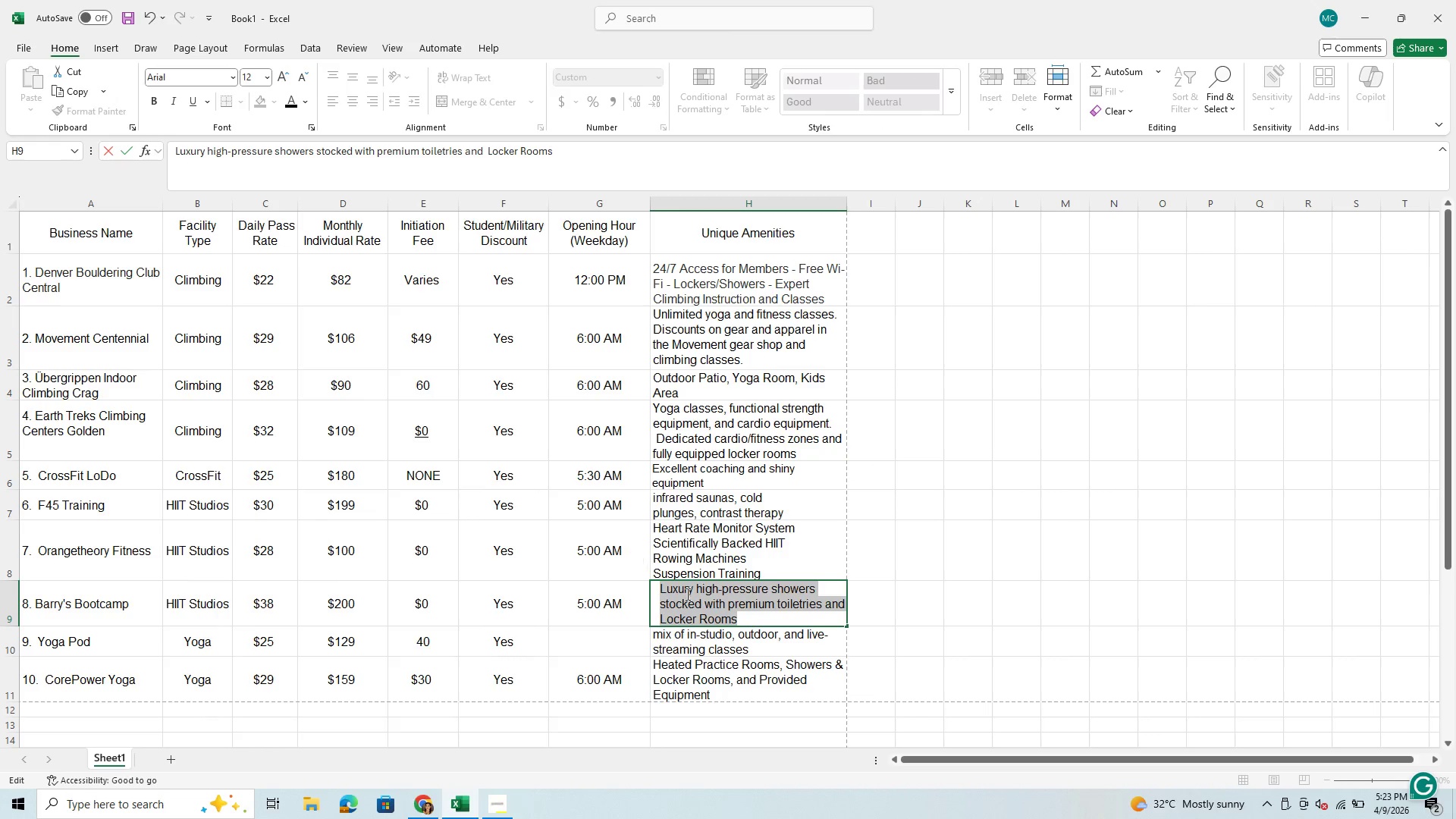 
left_click([746, 569])
 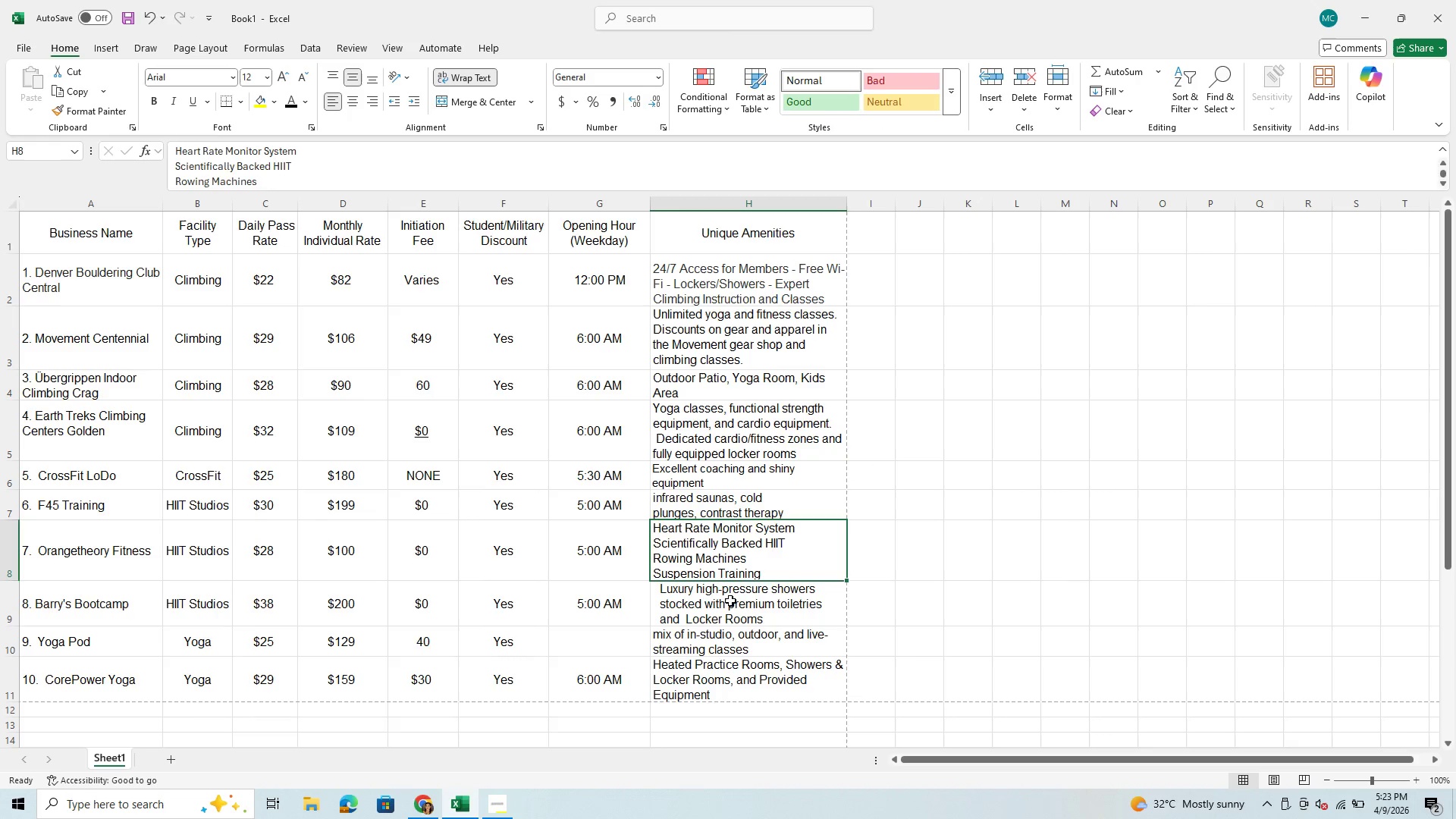 
left_click([730, 601])
 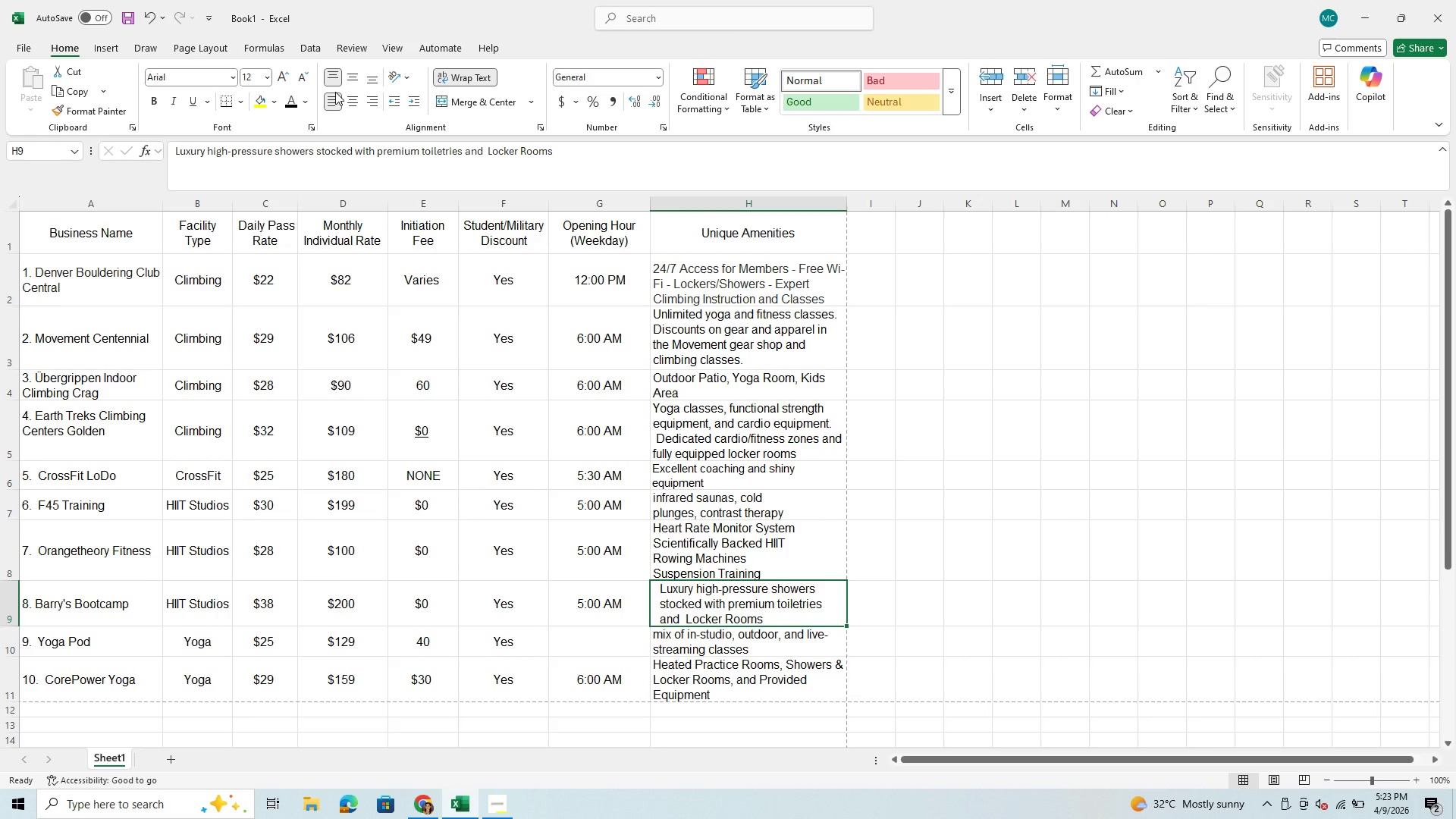 
left_click([335, 92])
 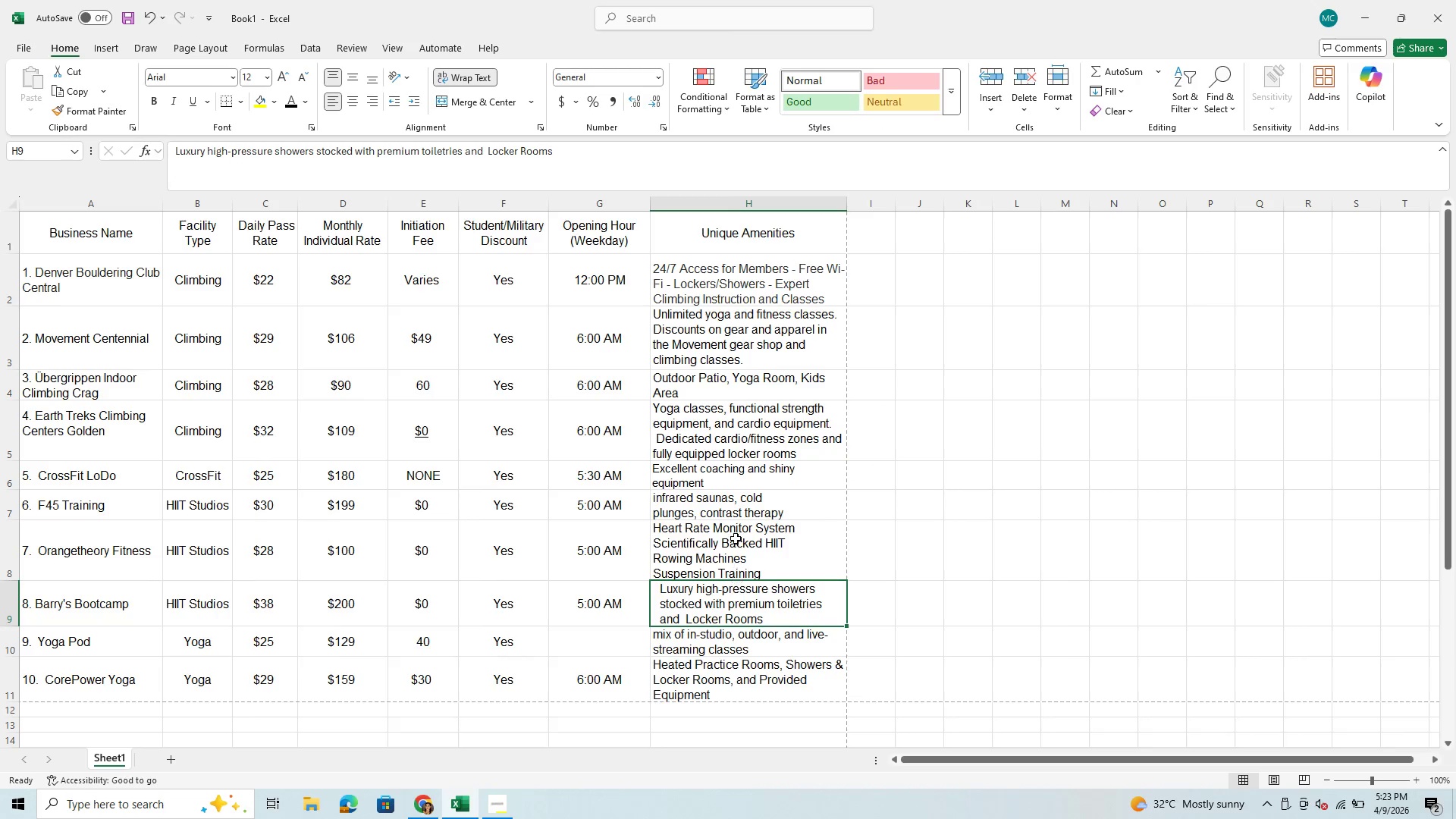 
left_click([693, 432])
 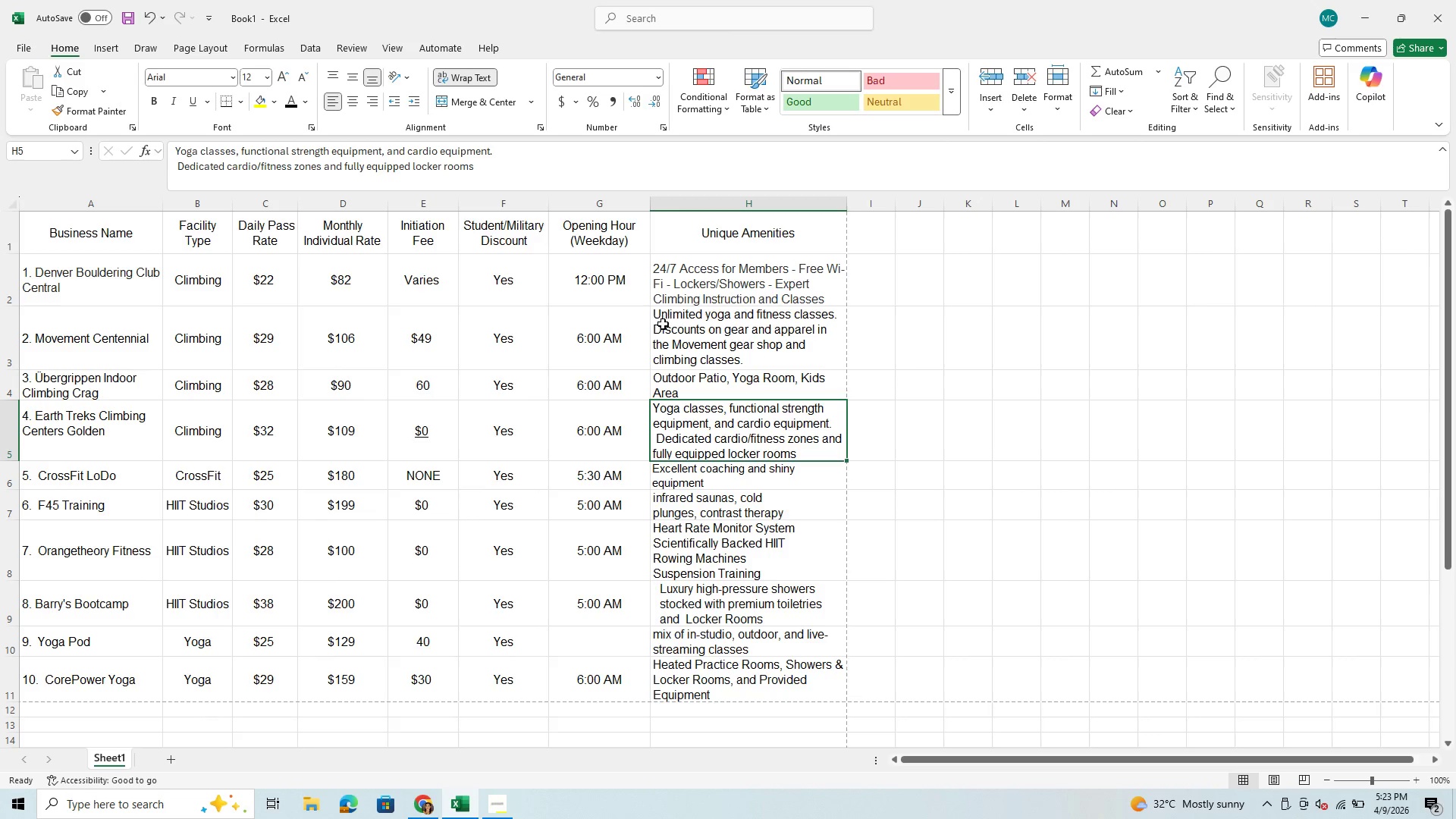 
left_click([660, 333])
 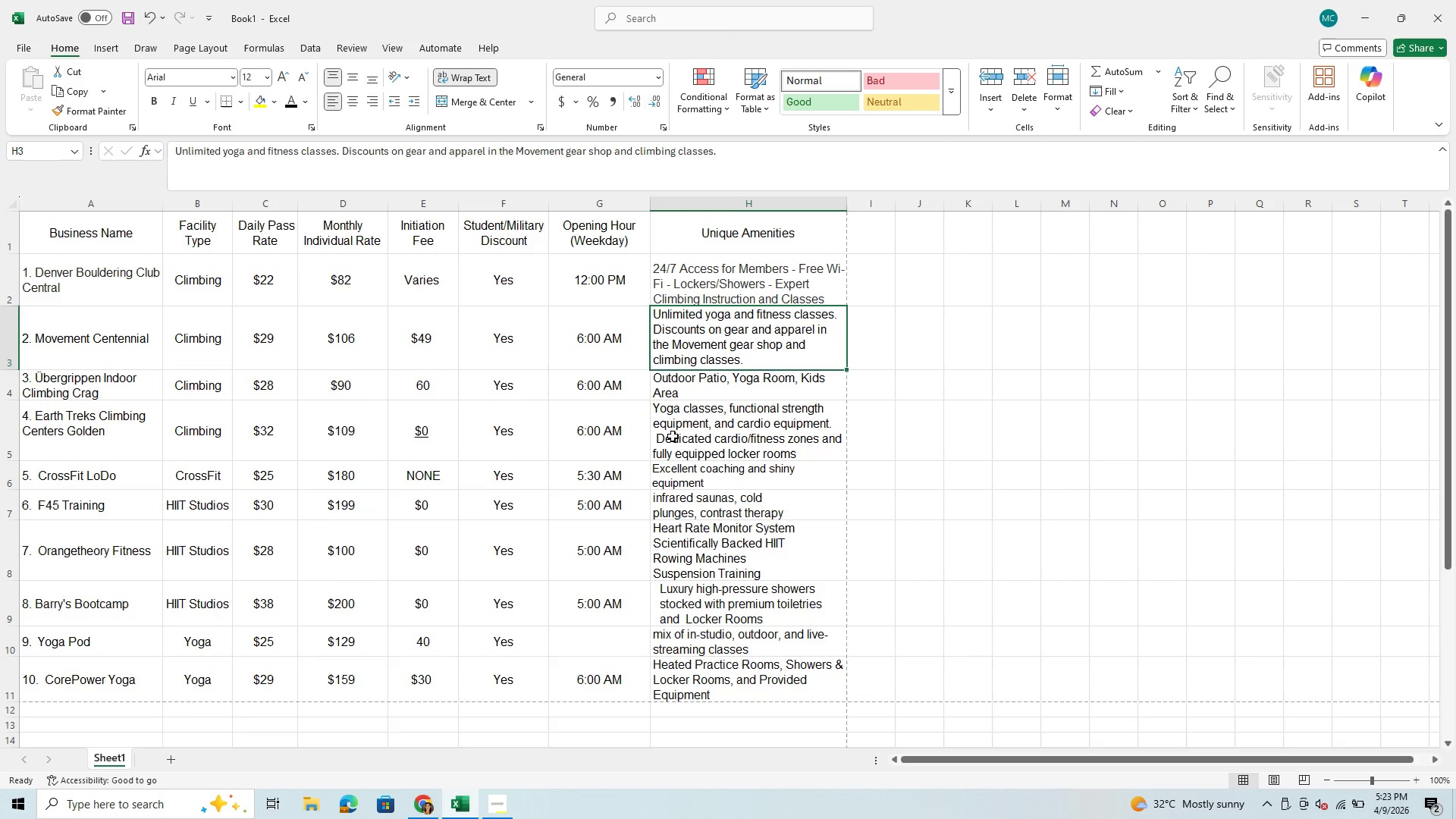 
left_click([680, 420])
 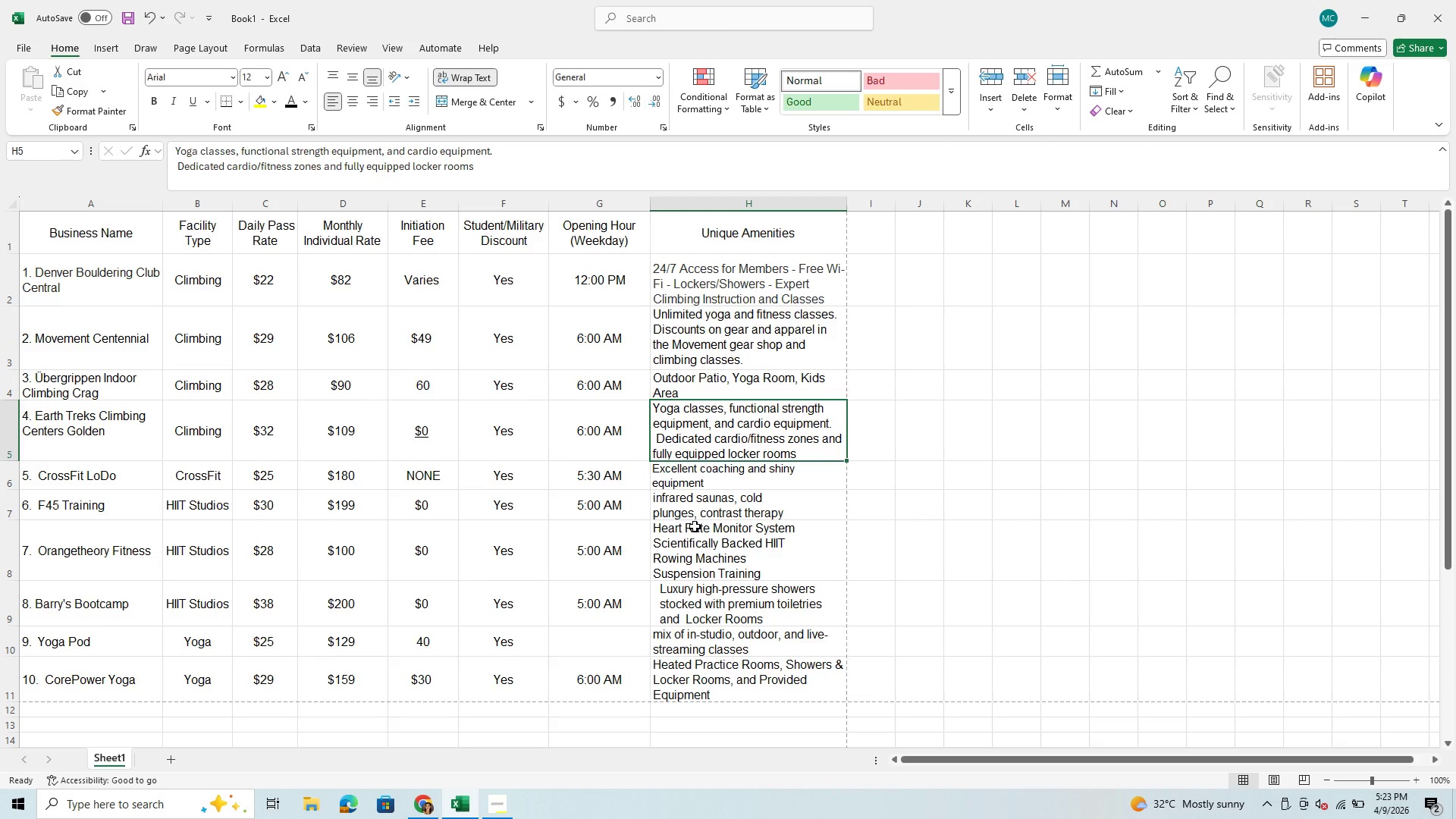 
left_click([695, 526])
 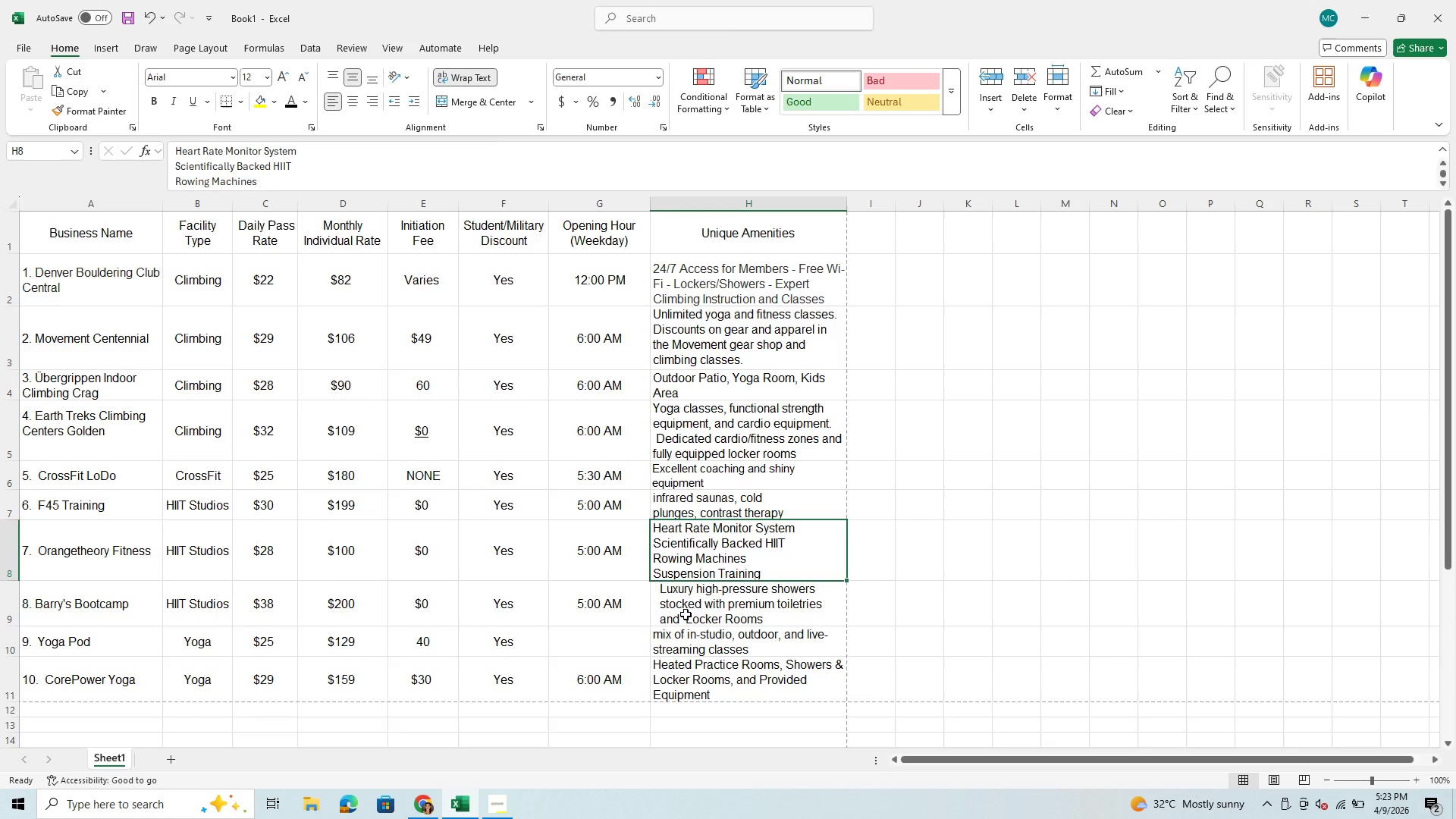 
left_click([686, 614])
 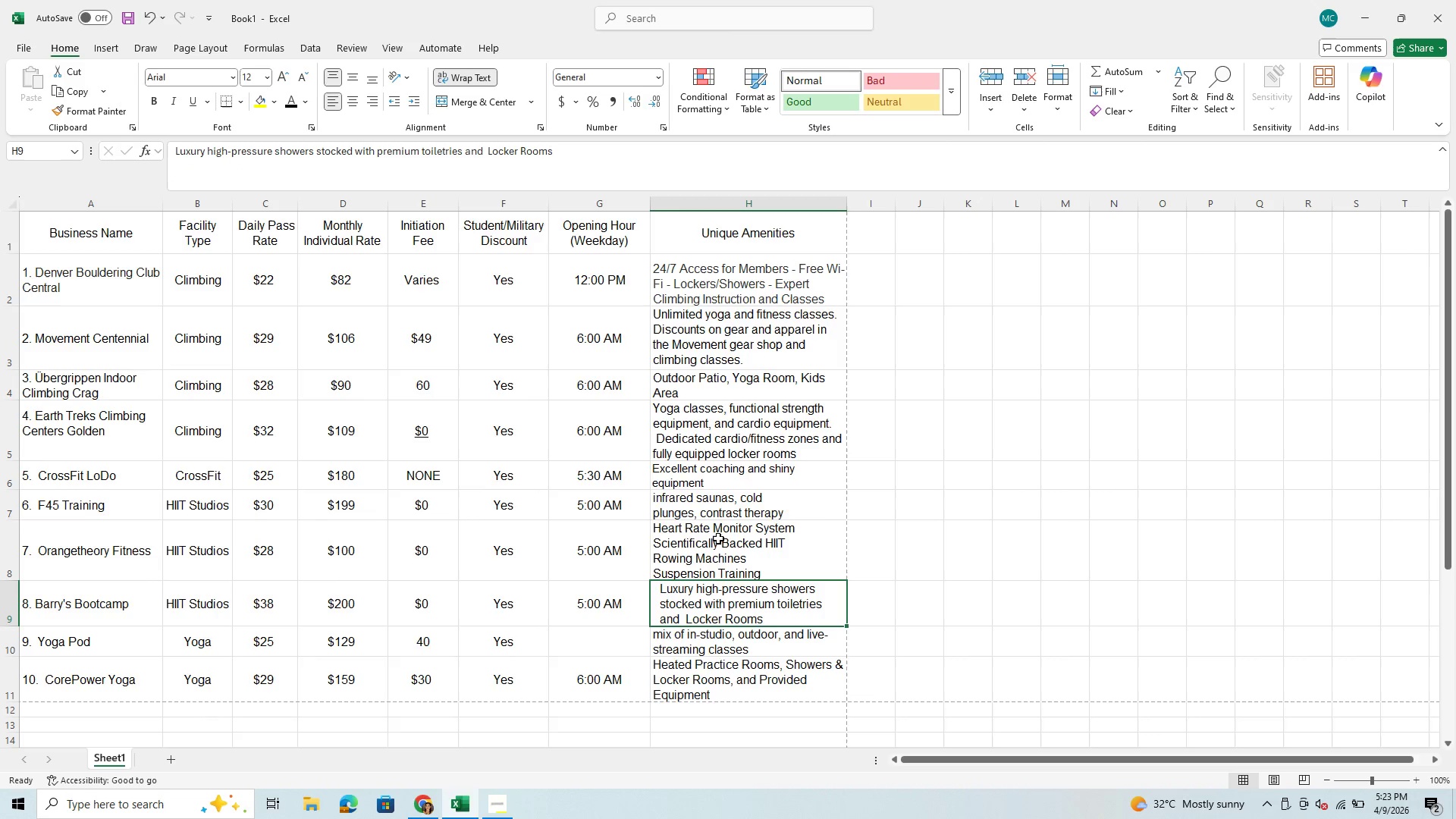 
left_click([726, 599])
 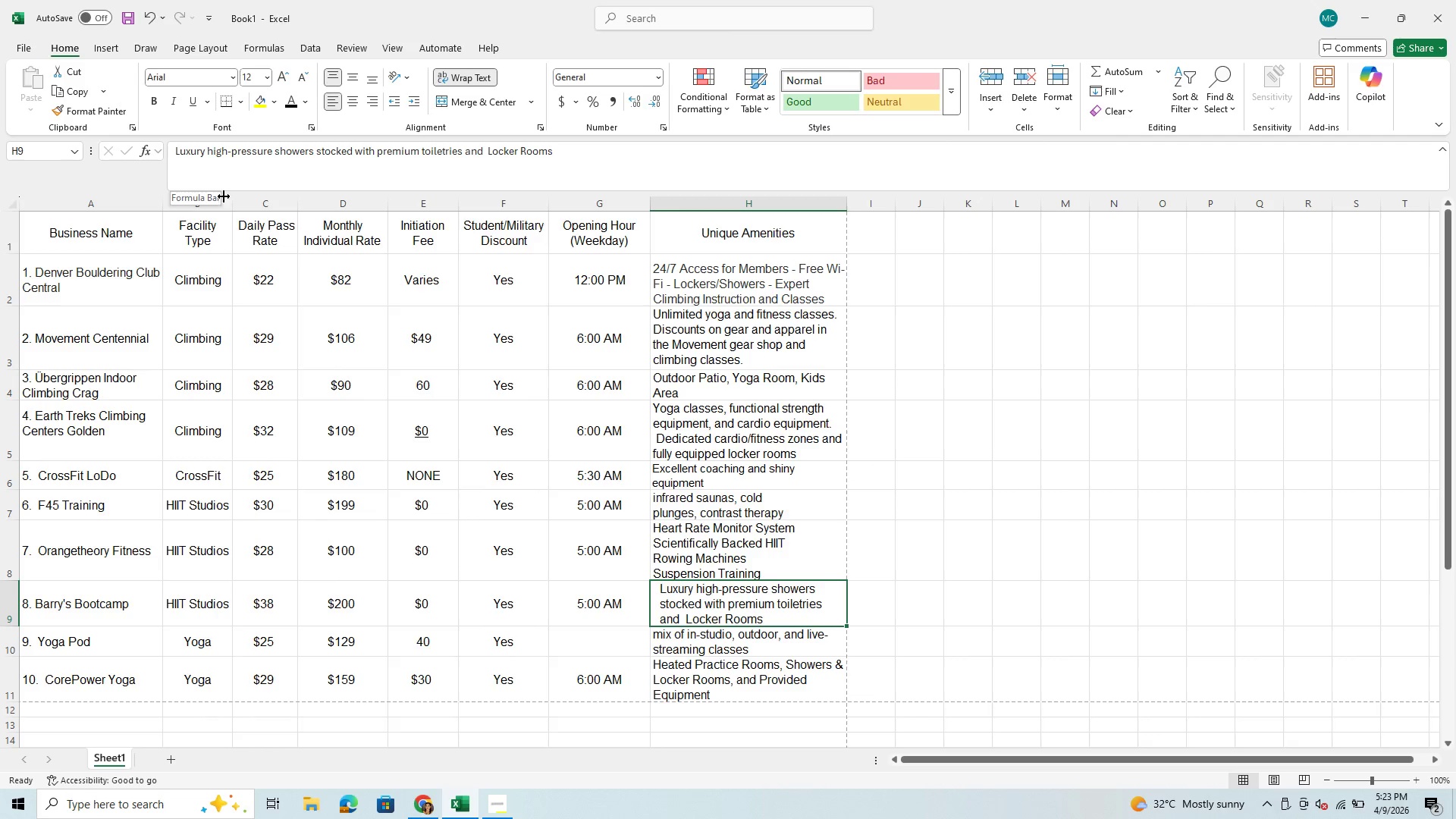 
left_click([741, 650])
 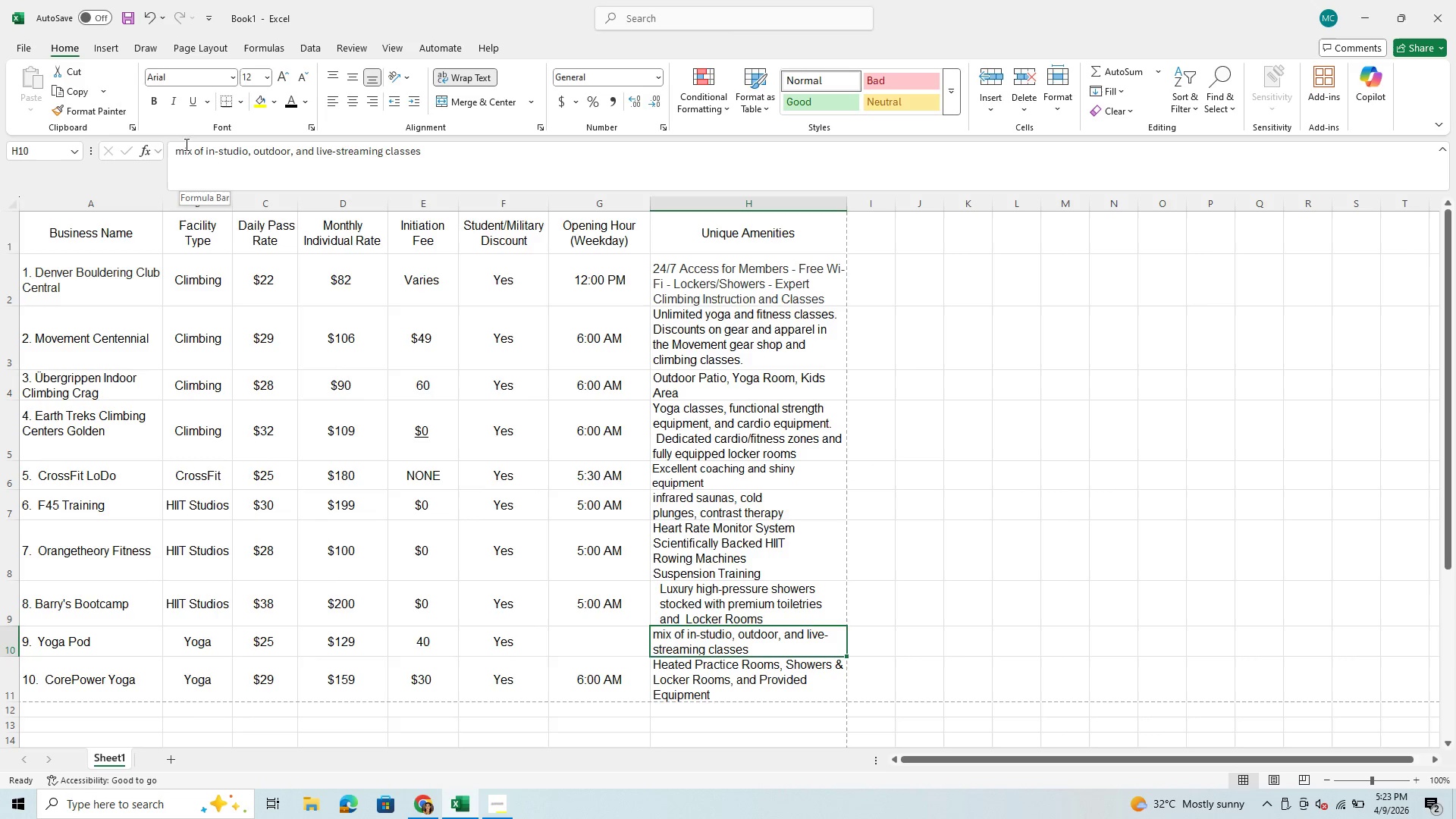 
left_click([186, 152])
 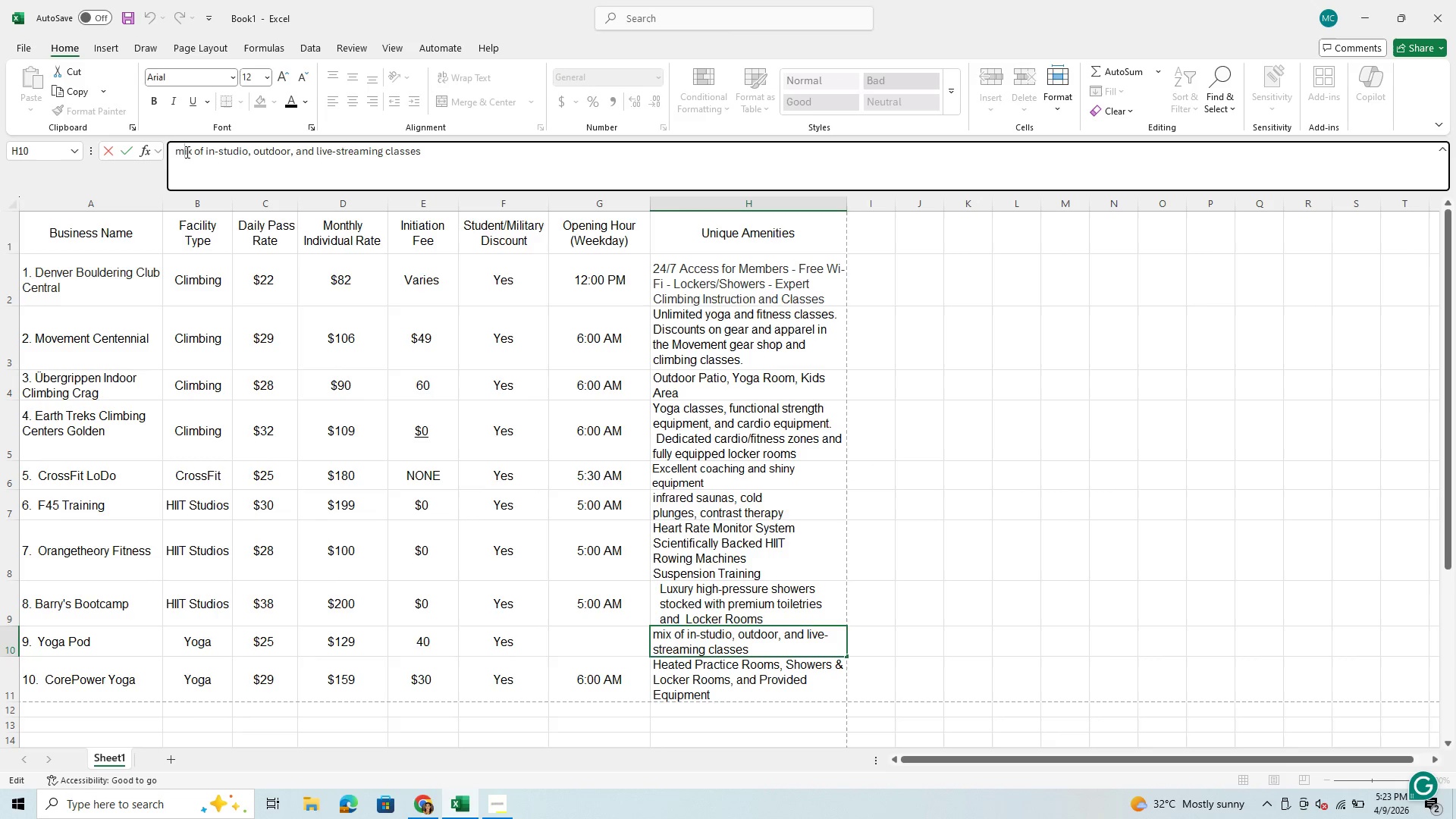 
key(Backspace)
 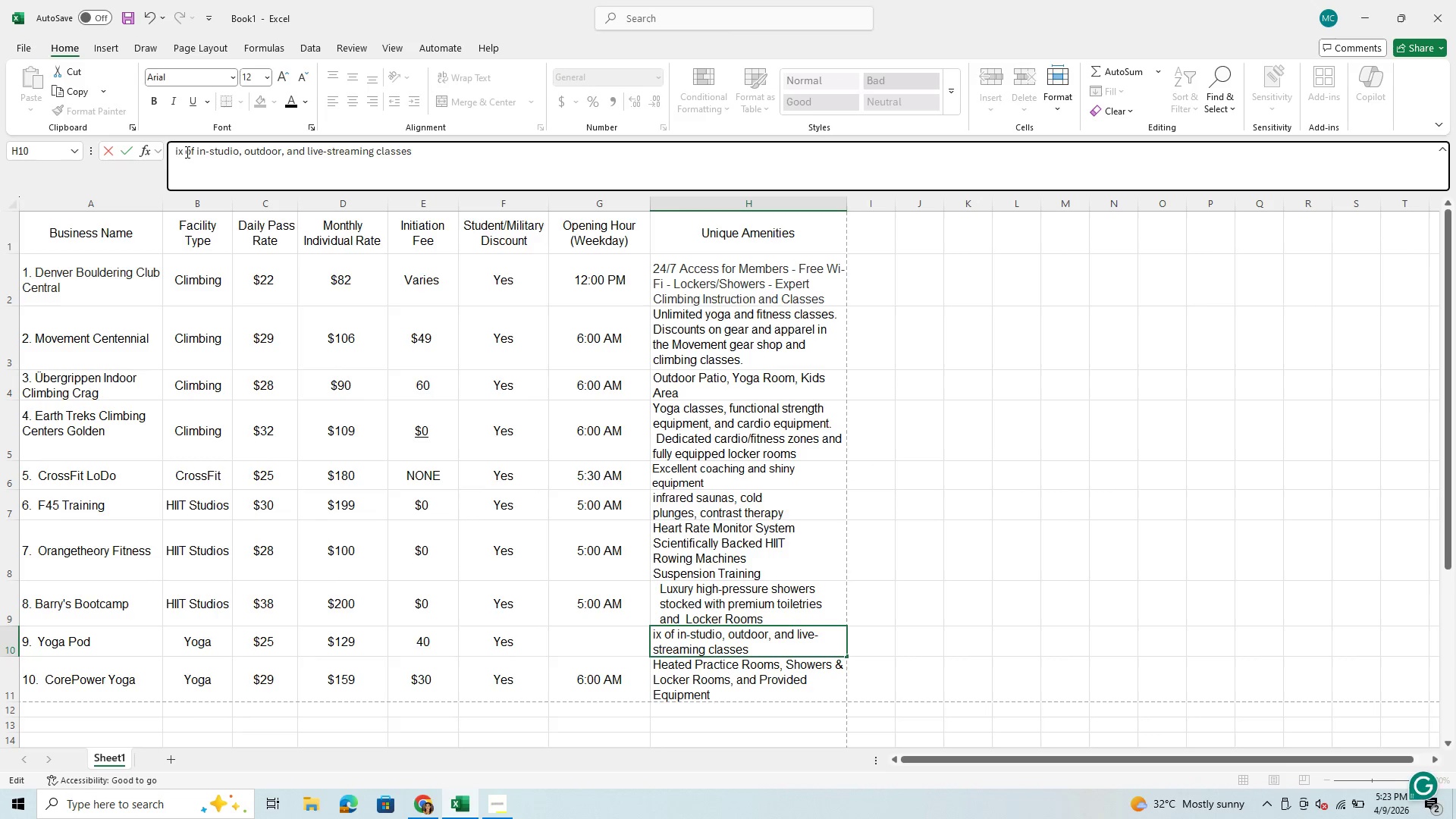 
key(CapsLock)
 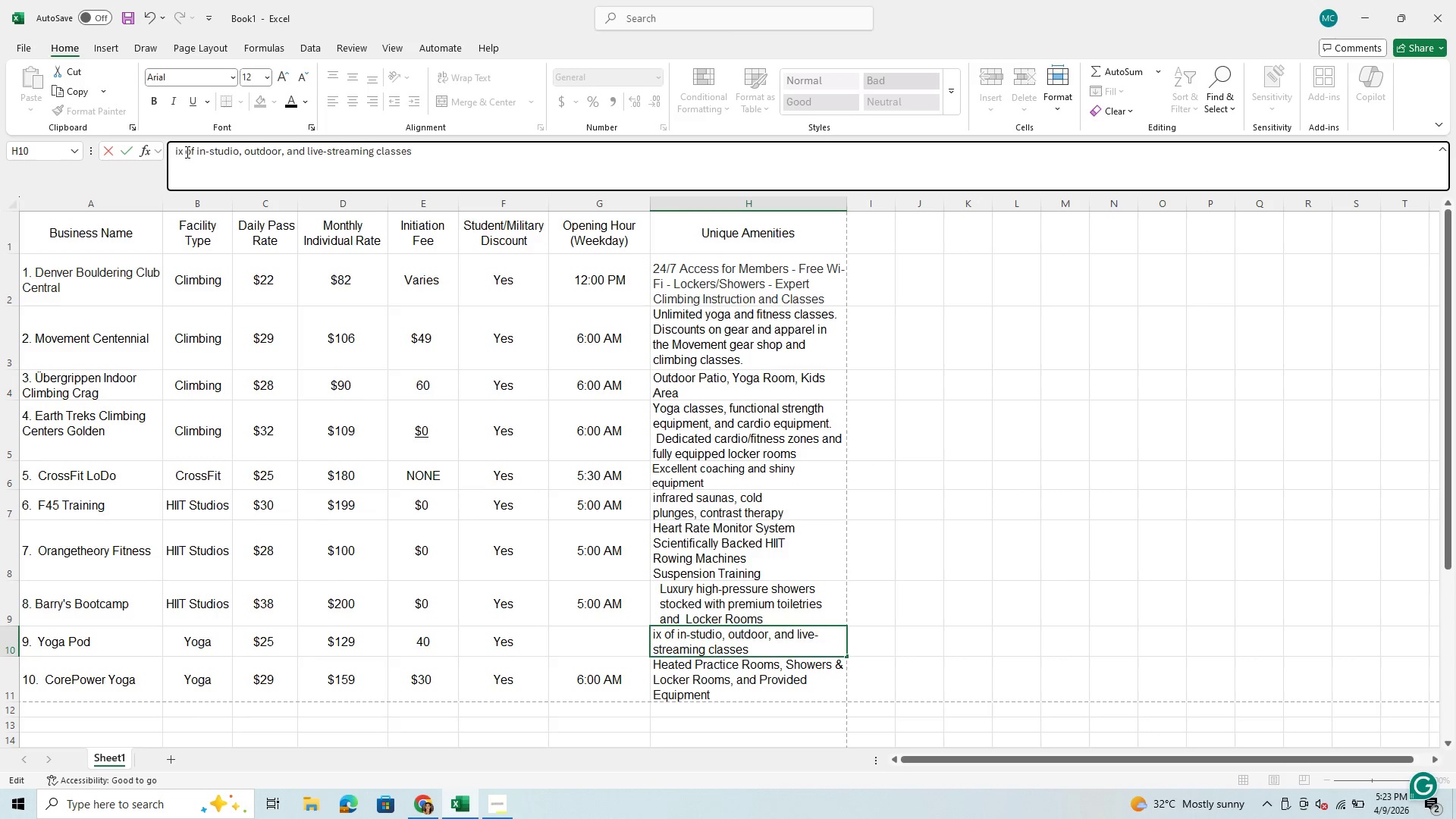 
key(M)
 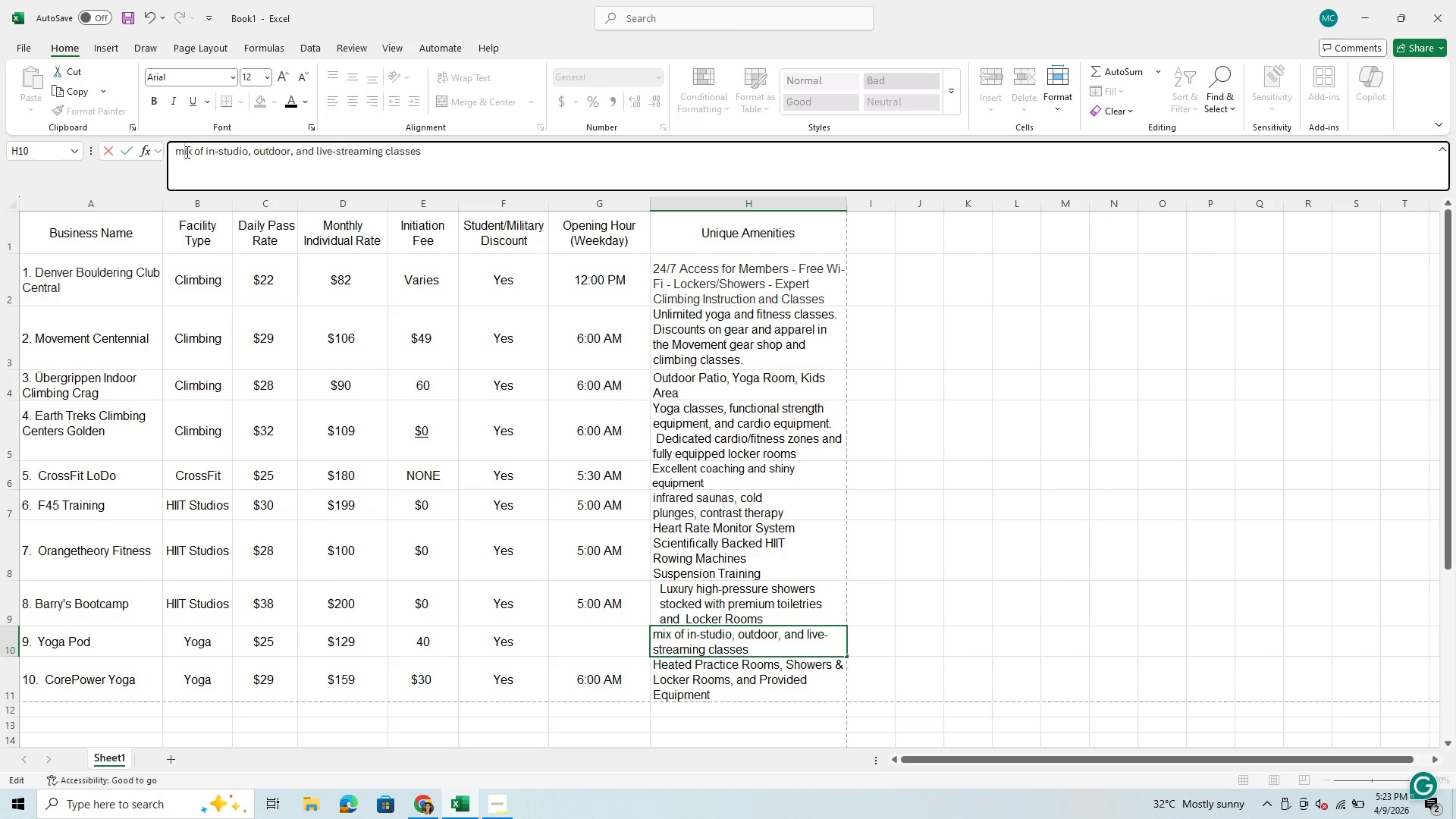 
key(CapsLock)
 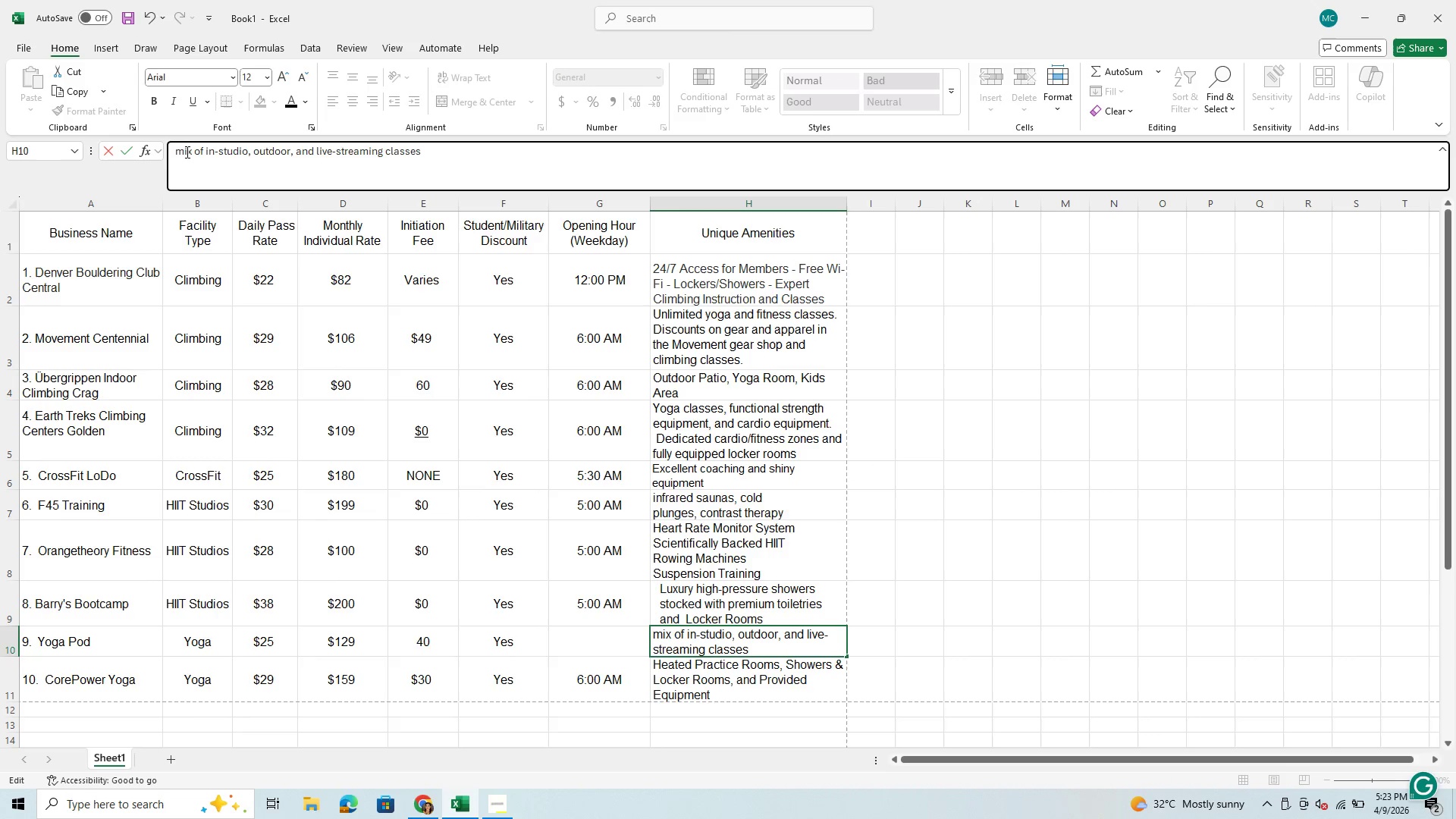 
key(Backspace)
 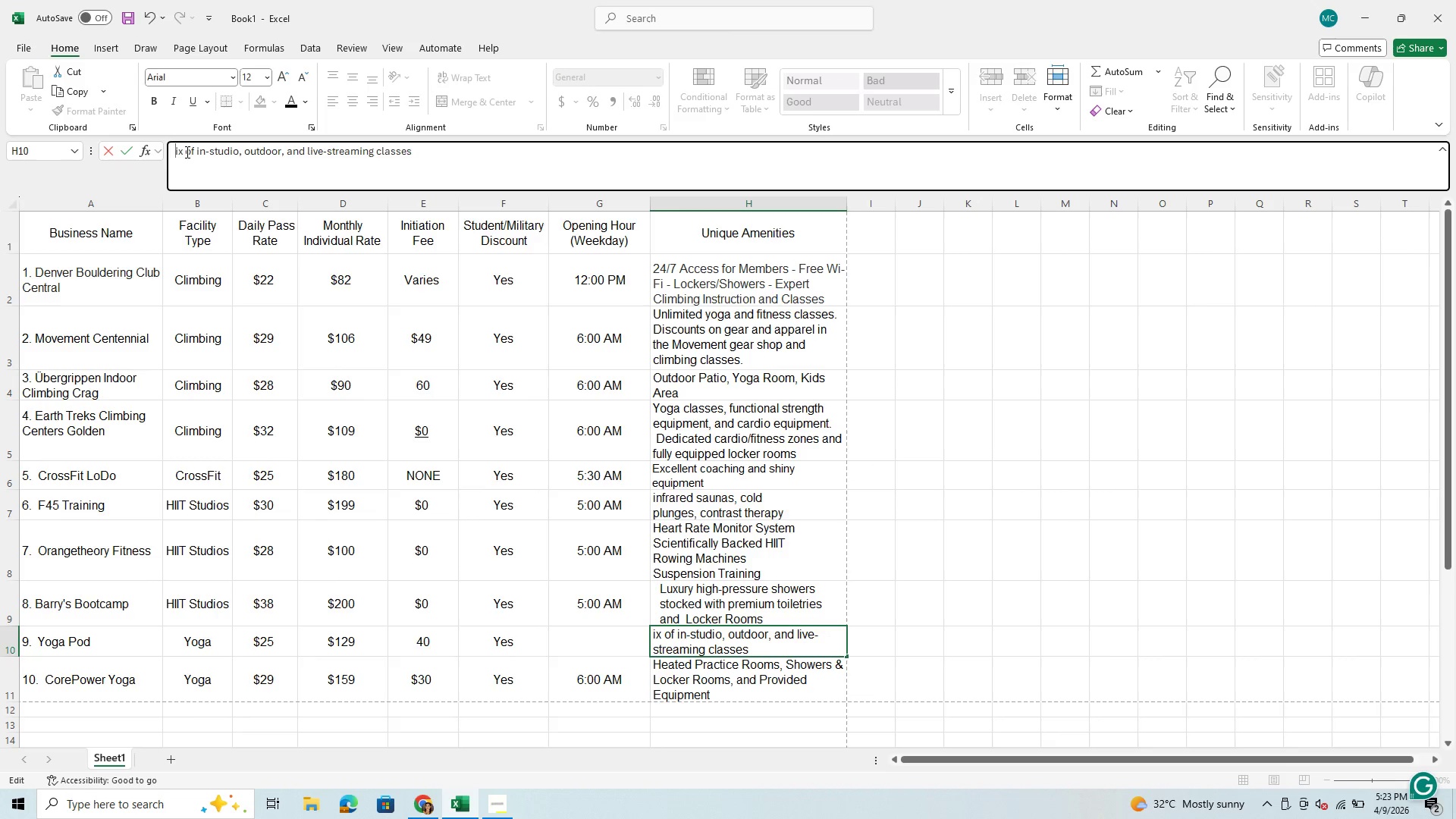 
key(M)
 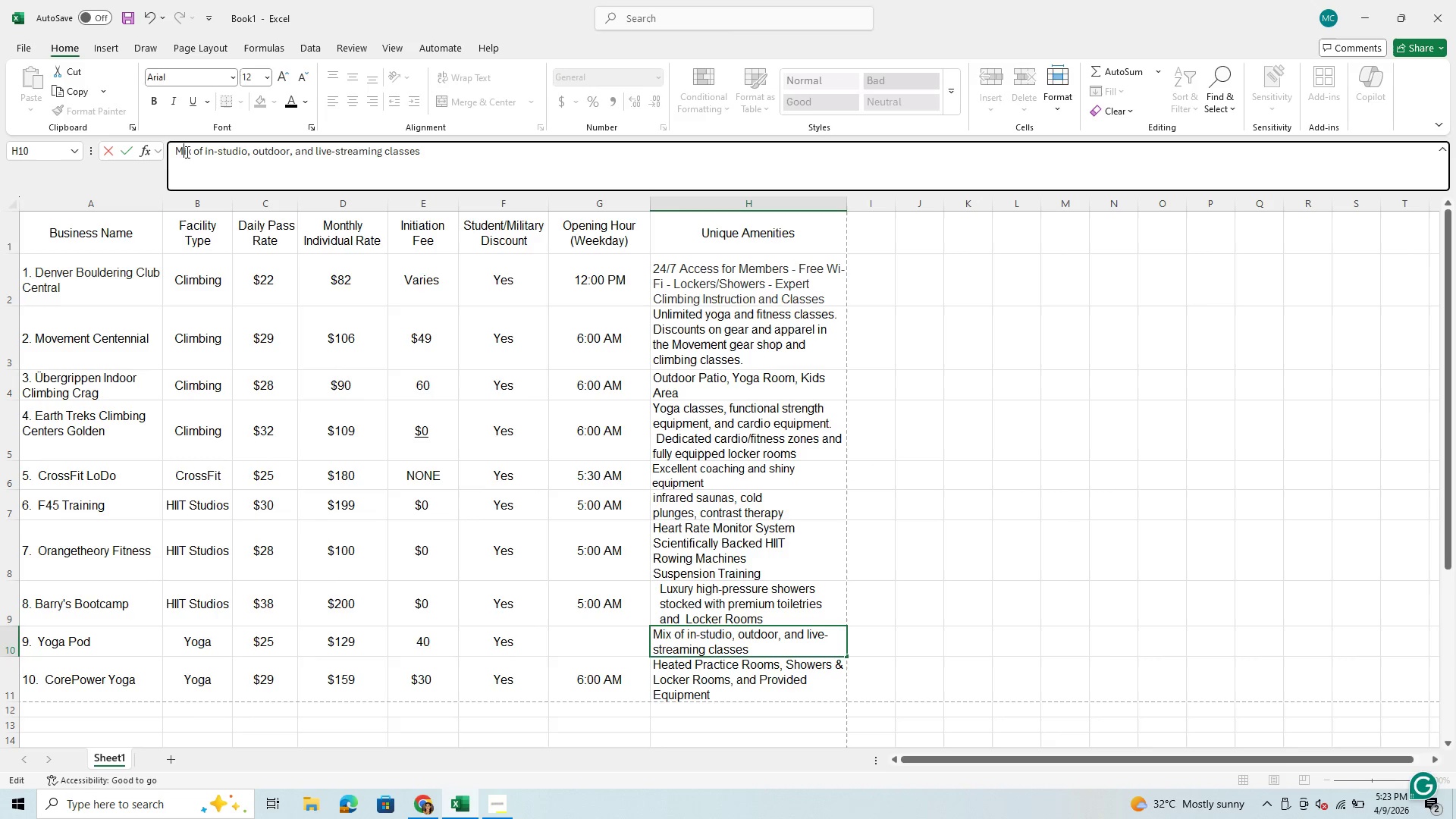 
key(CapsLock)
 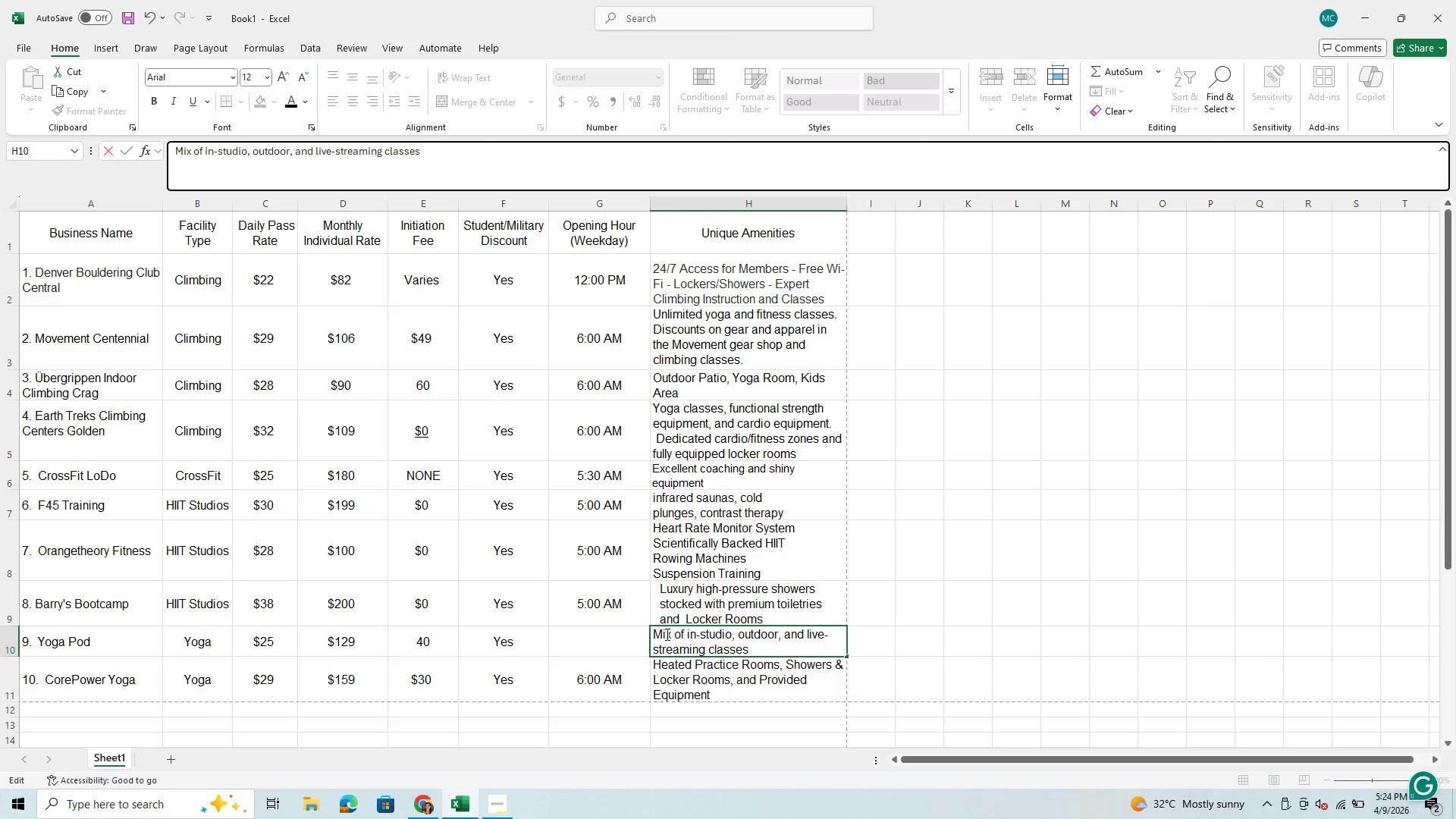 
left_click([689, 628])
 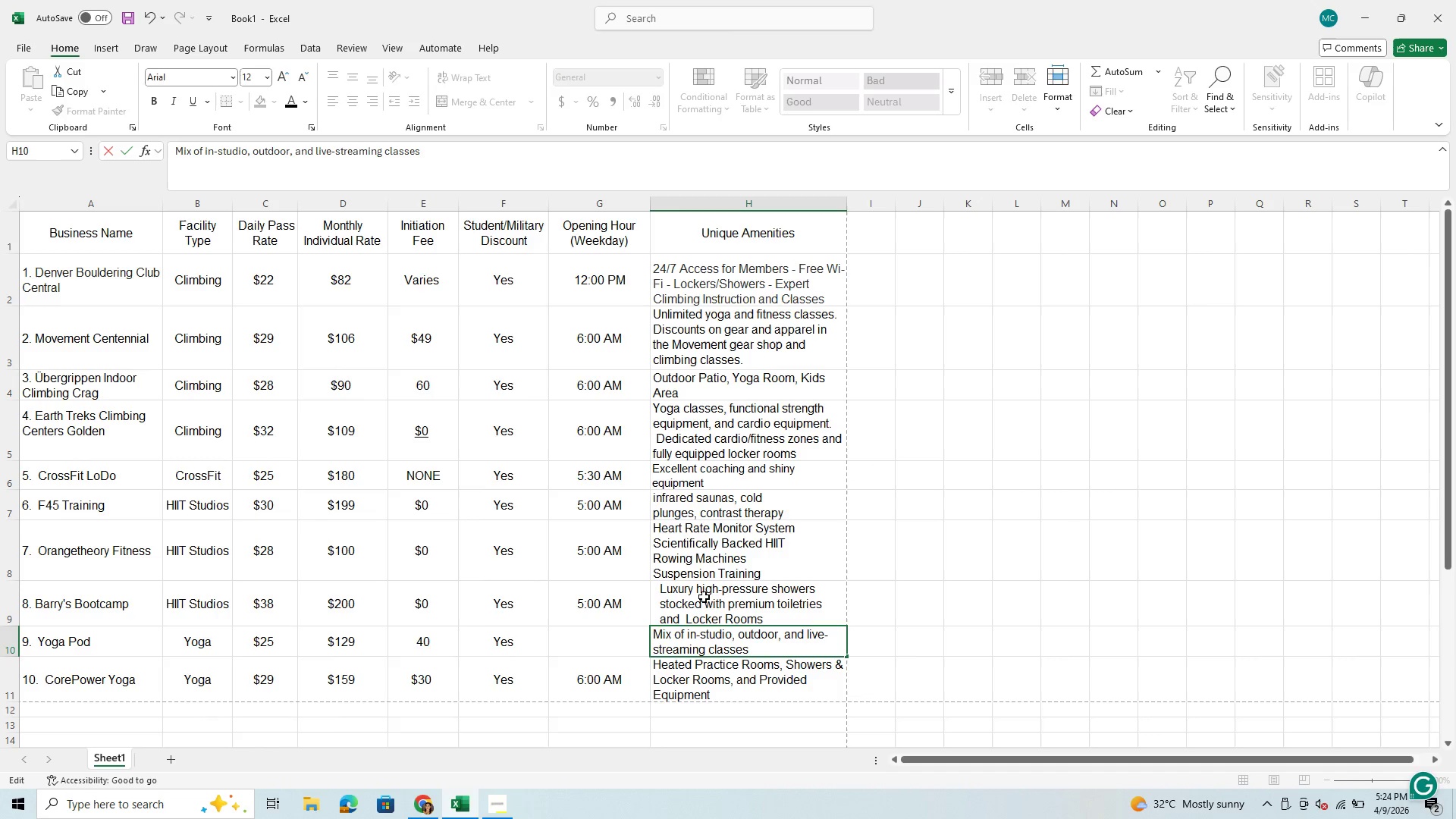 
left_click([704, 597])
 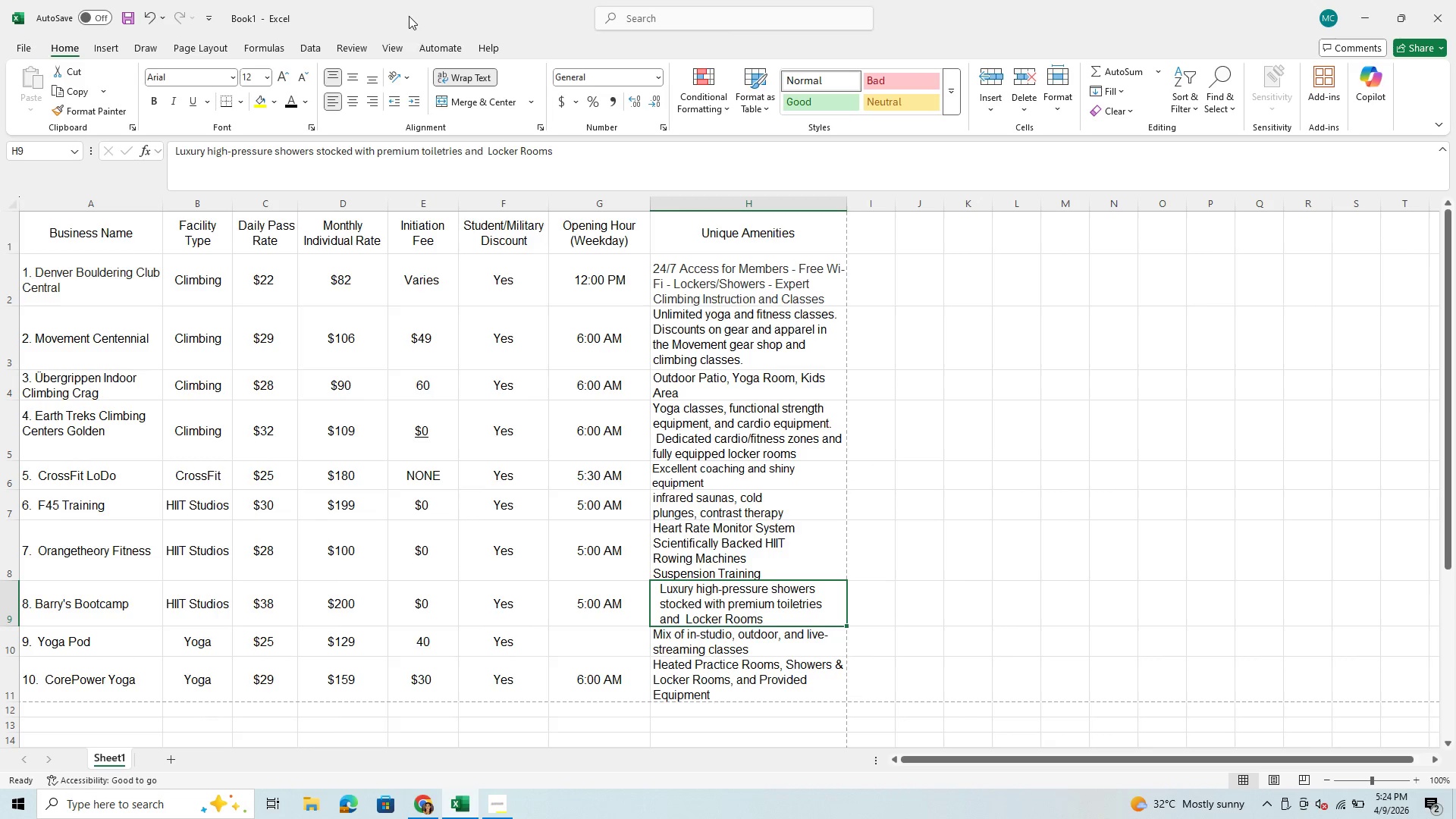 
mouse_move([460, 102])
 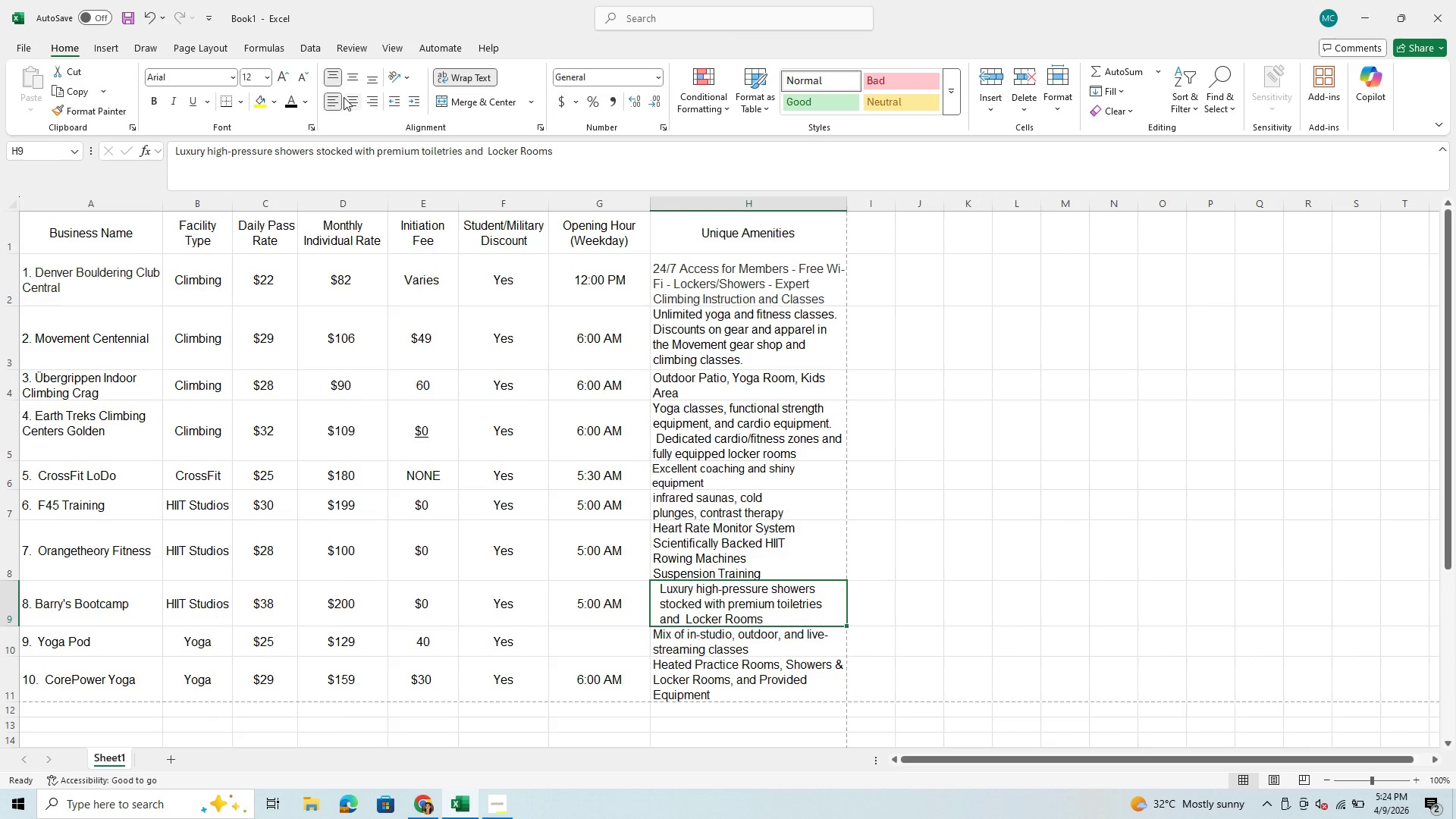 
left_click([344, 97])
 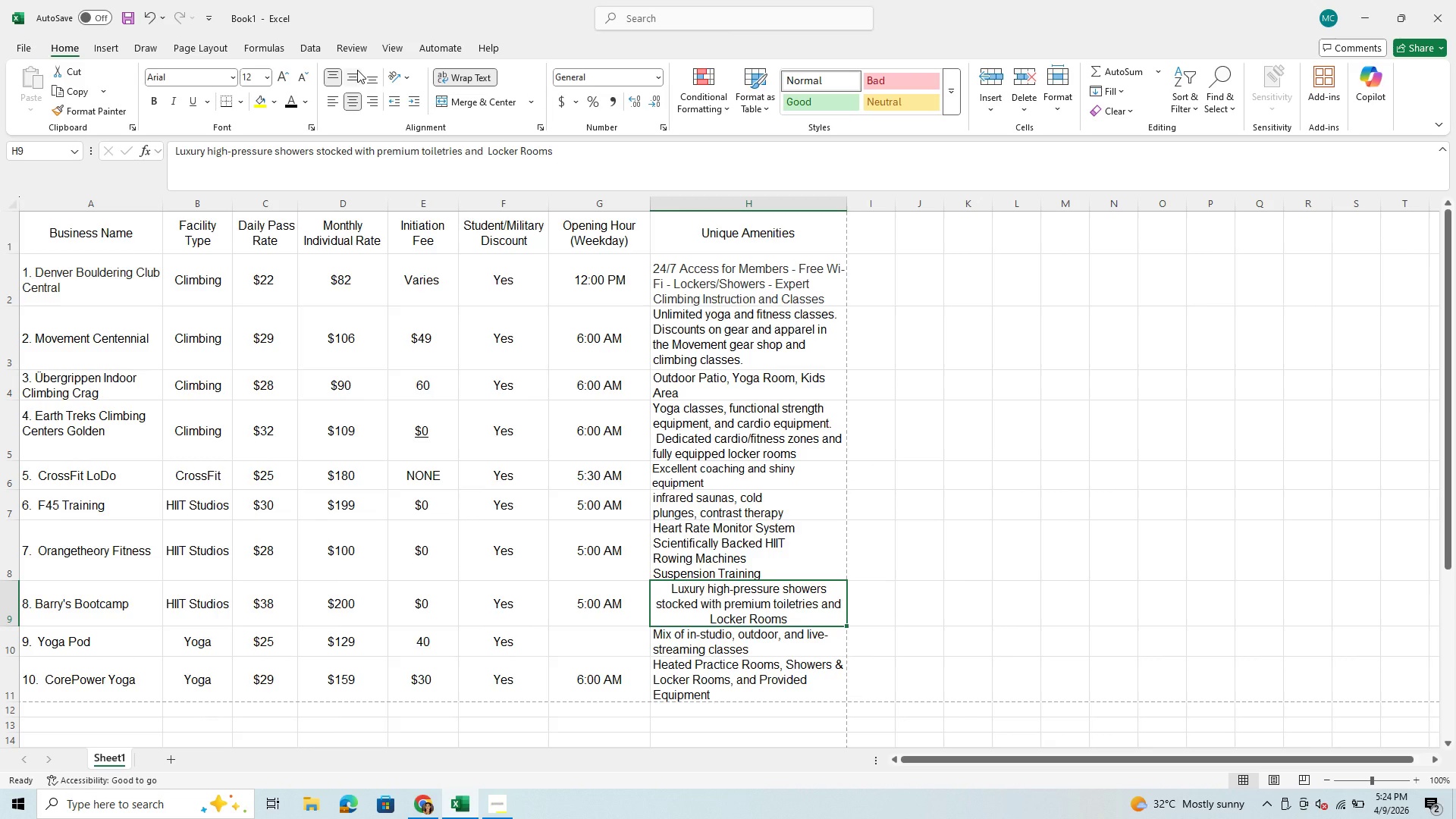 
left_click([357, 70])
 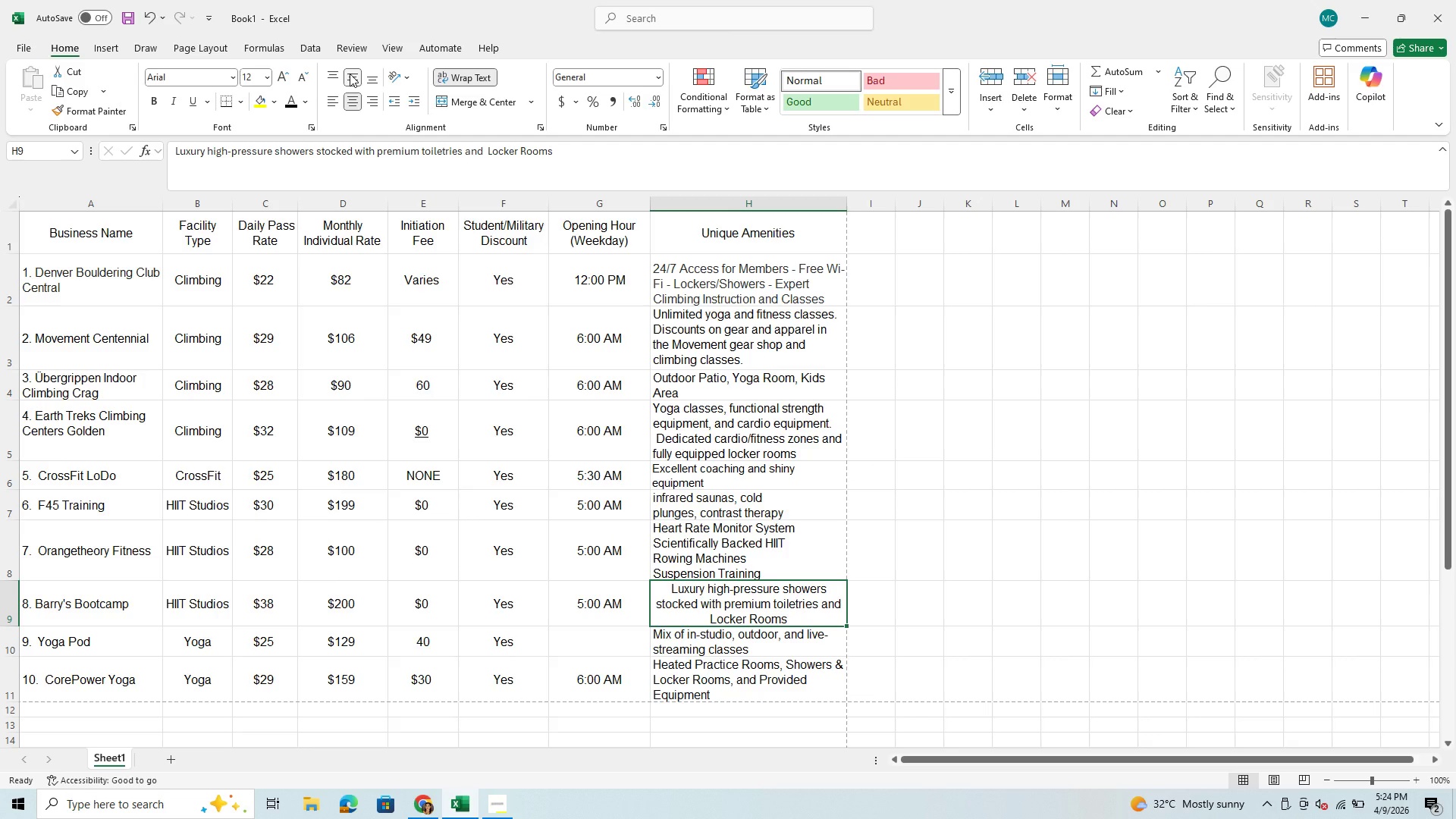 
left_click([350, 74])
 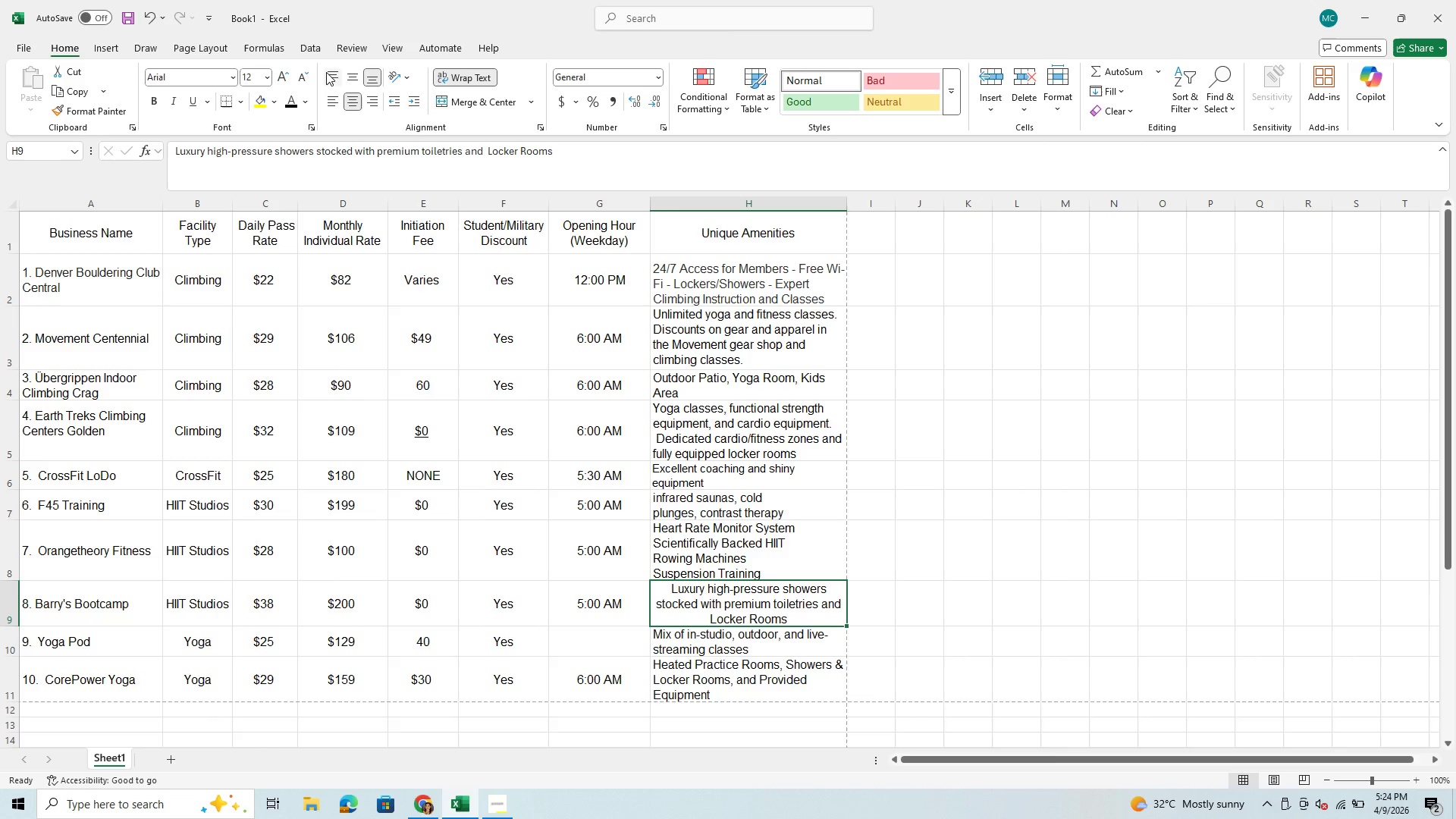 
left_click([326, 72])
 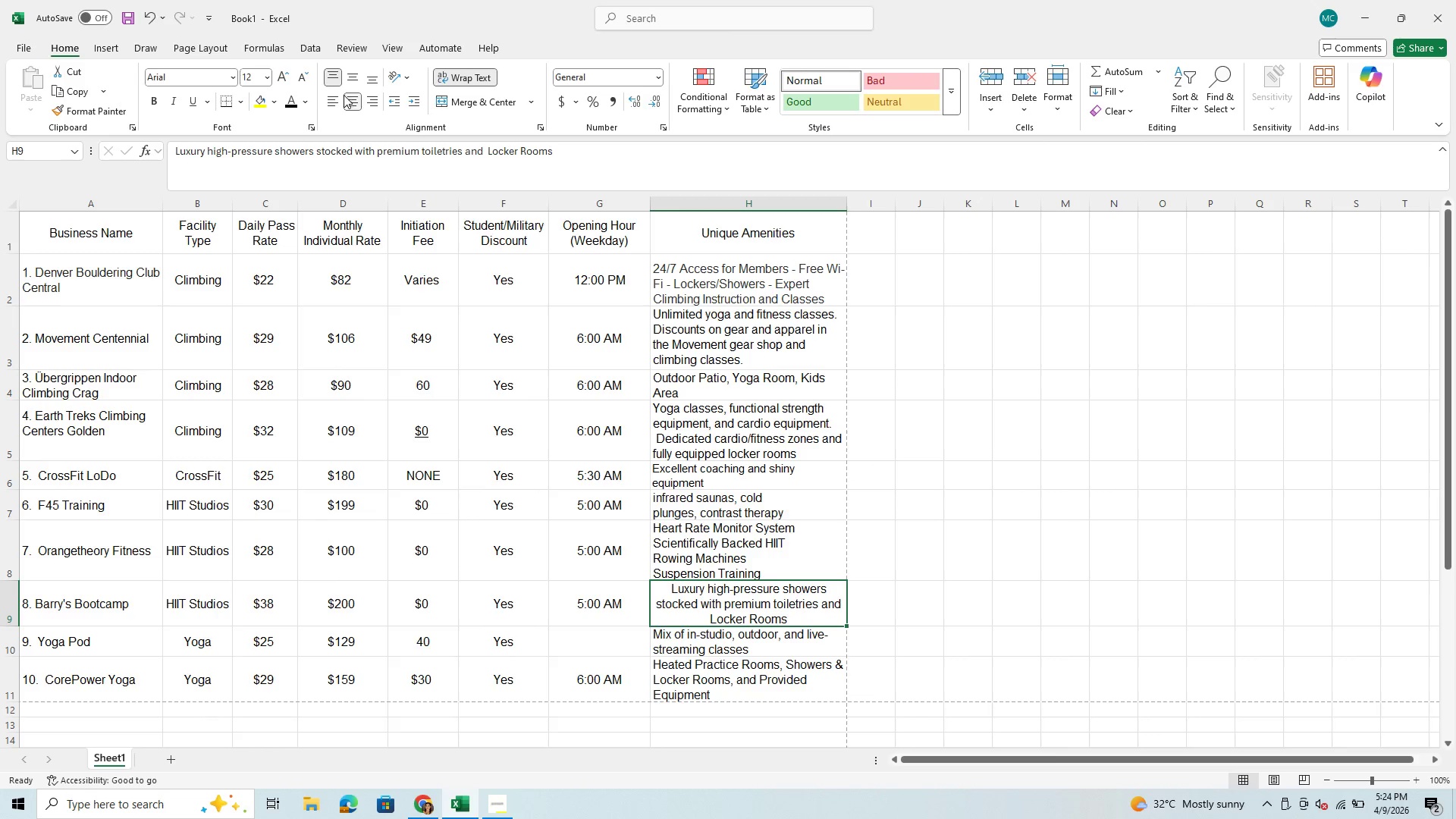 
left_click([335, 100])
 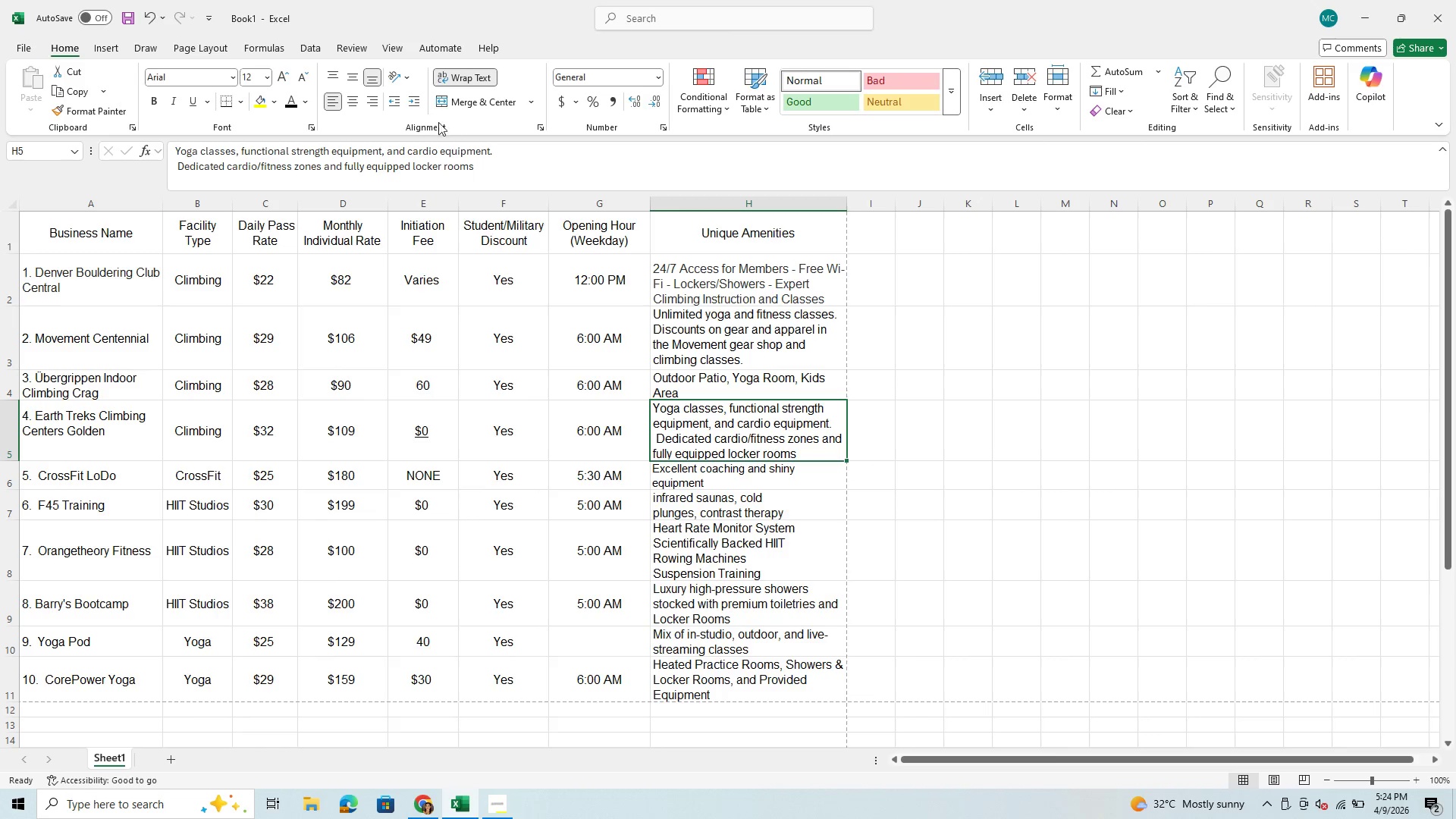 
left_click([352, 99])
 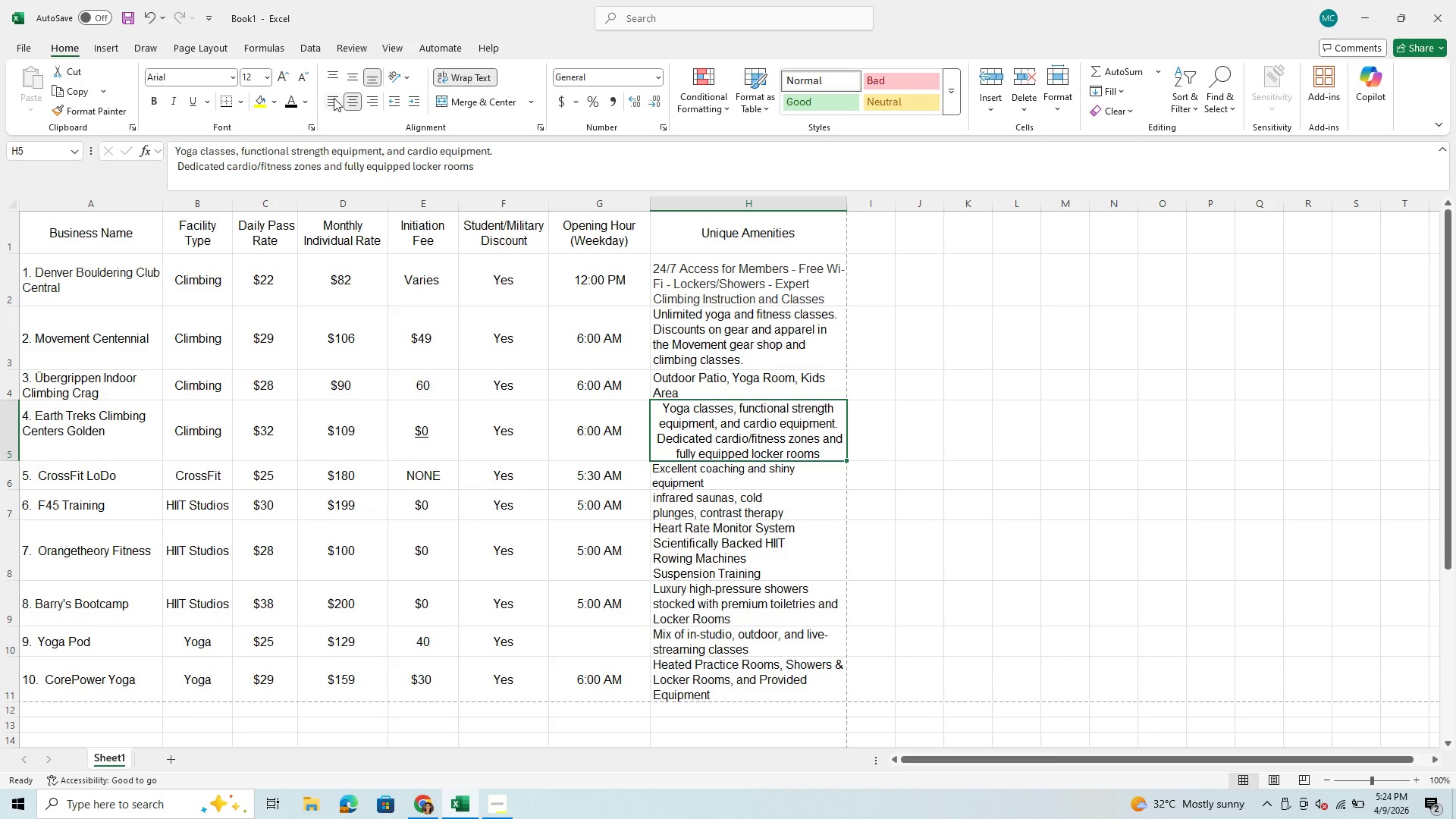 
left_click([334, 98])
 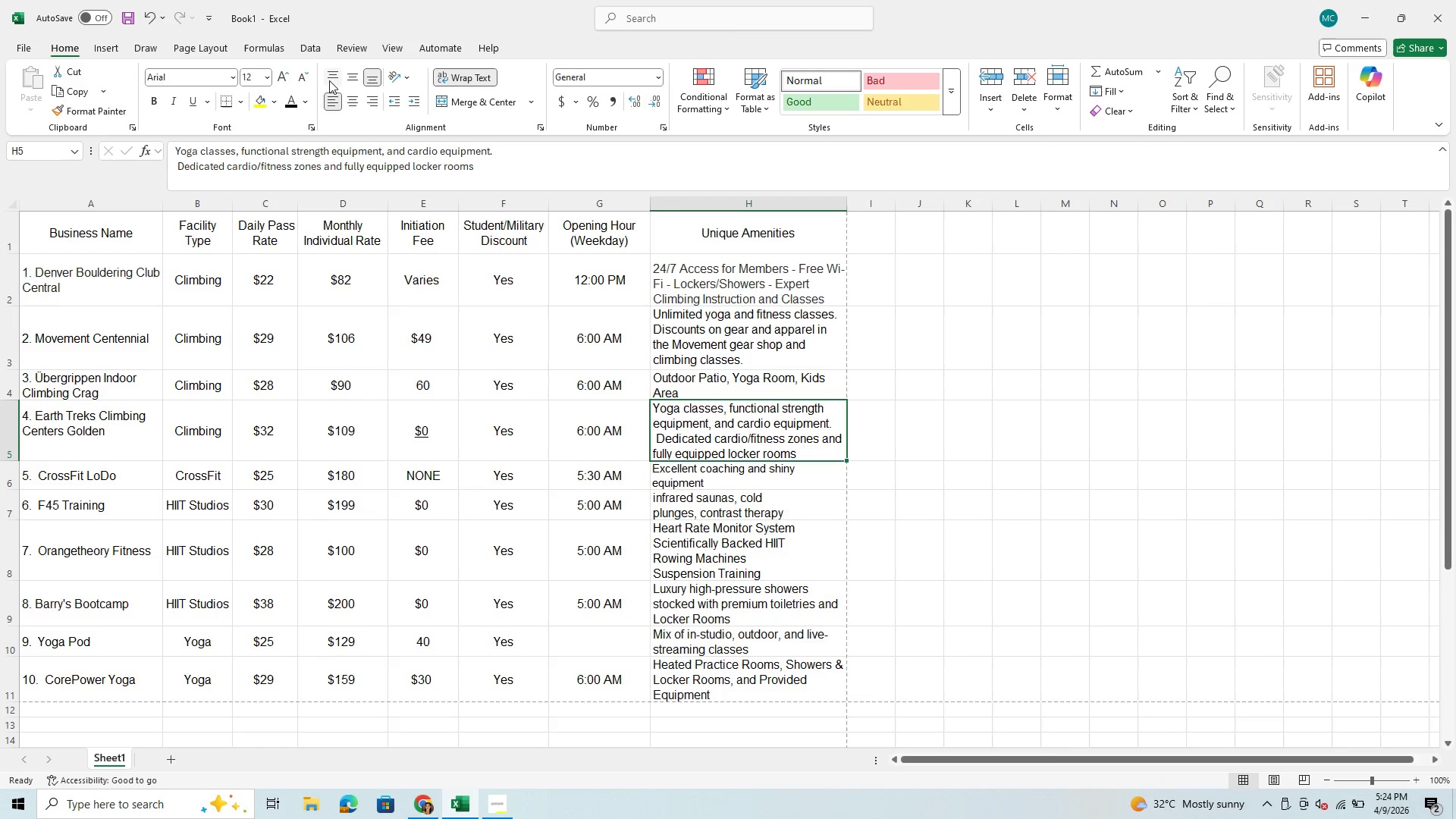 
left_click([329, 80])
 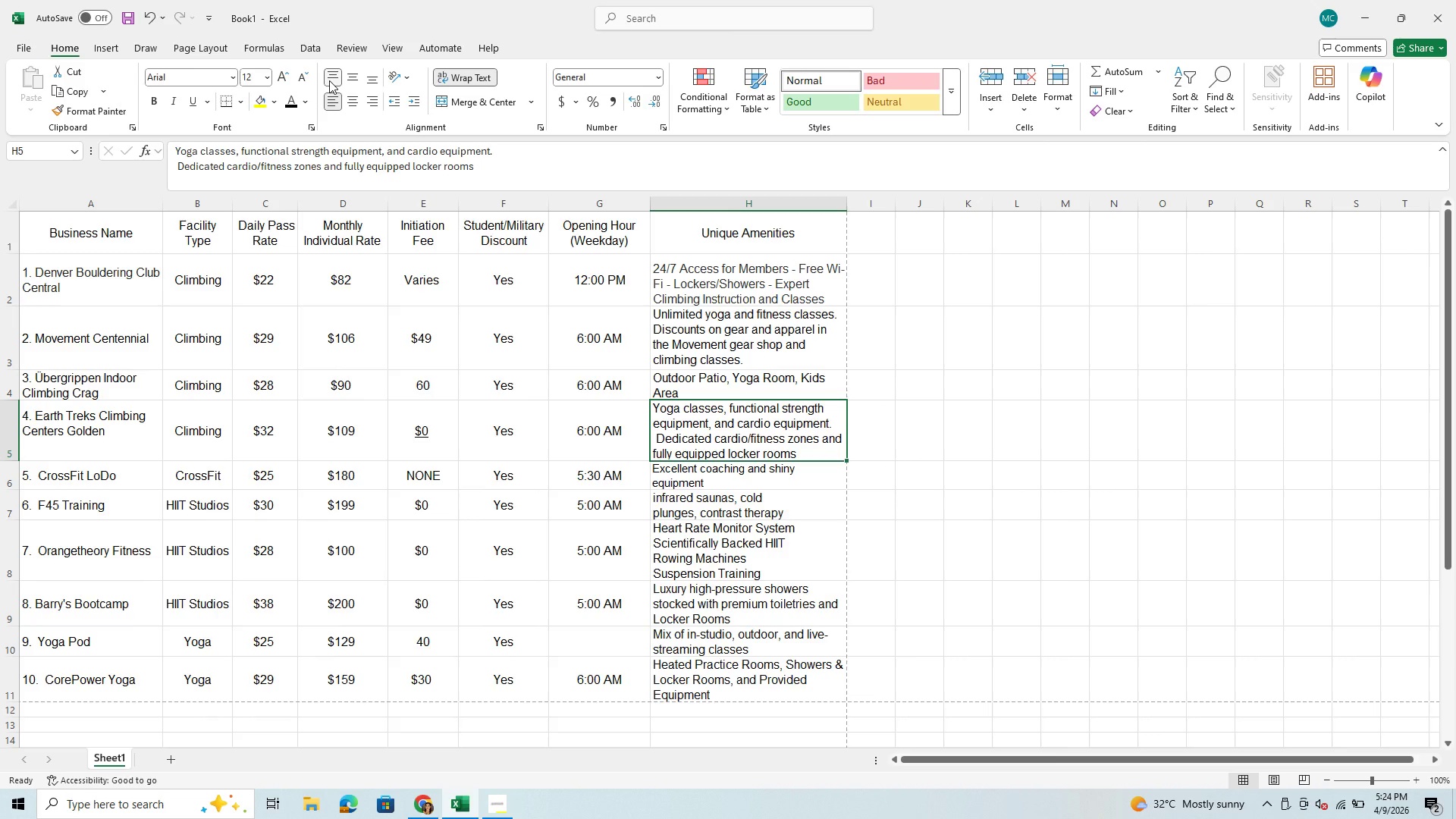 
left_click([329, 80])
 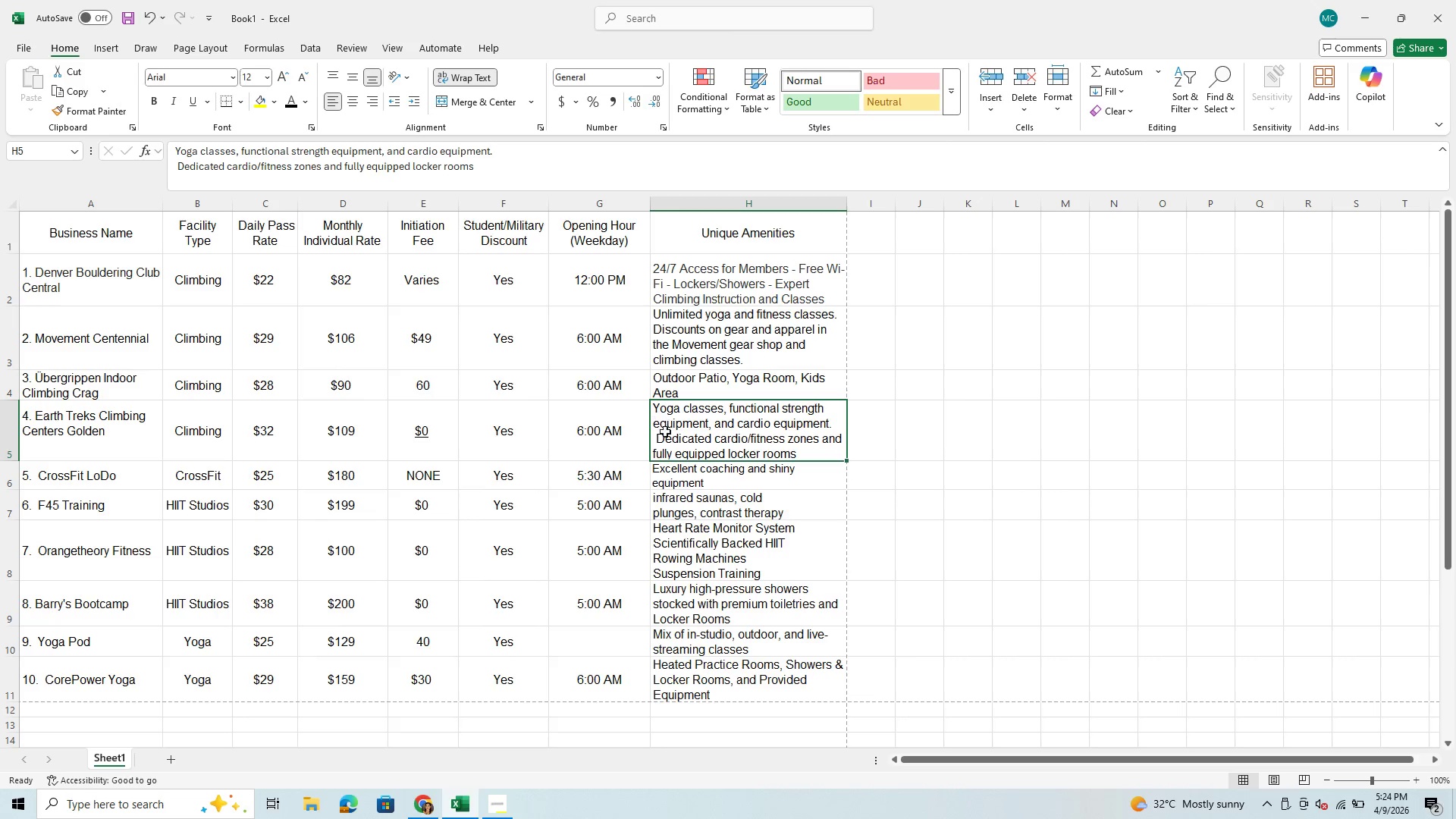 
left_click([667, 449])
 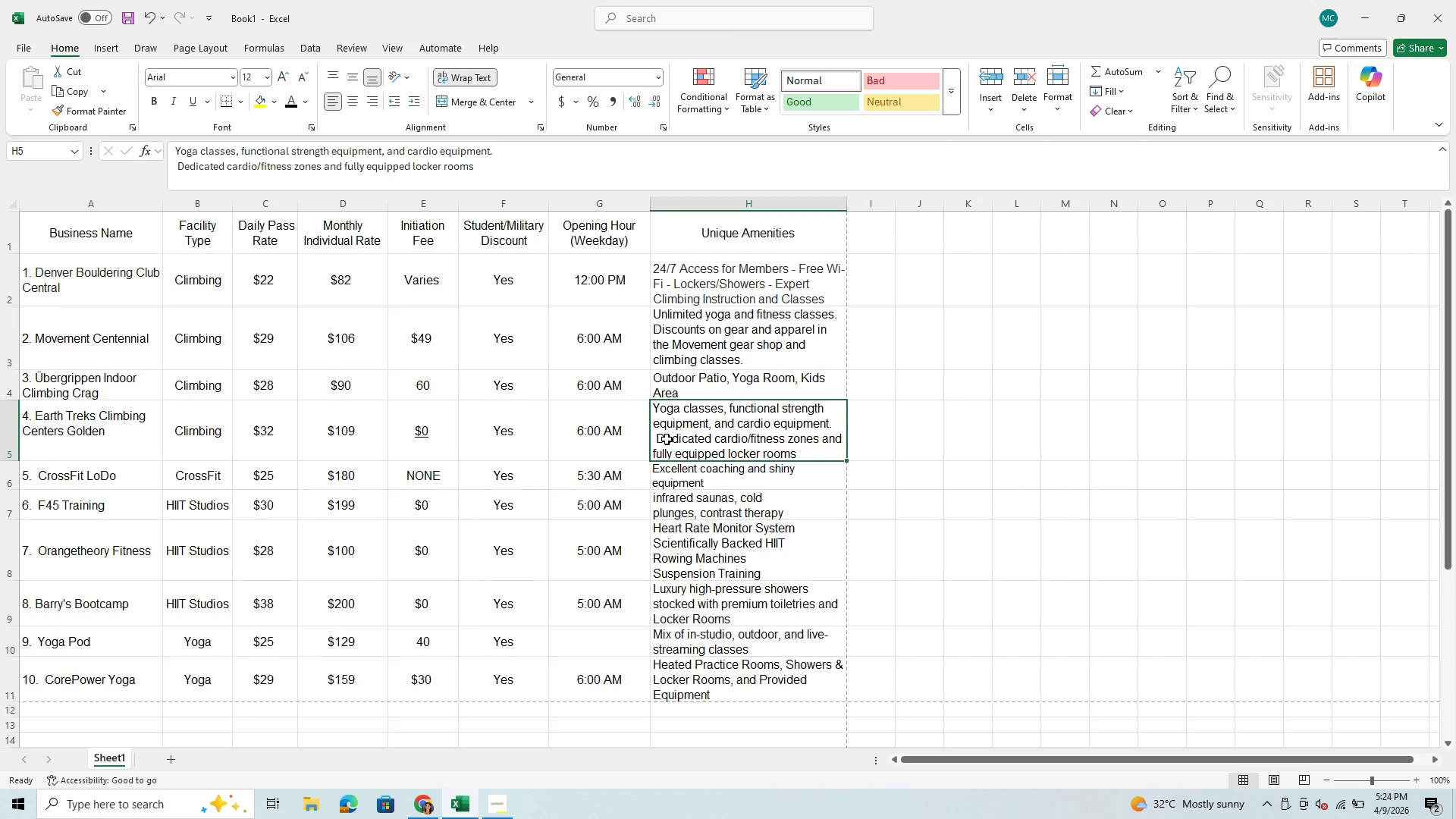 
left_click([667, 439])
 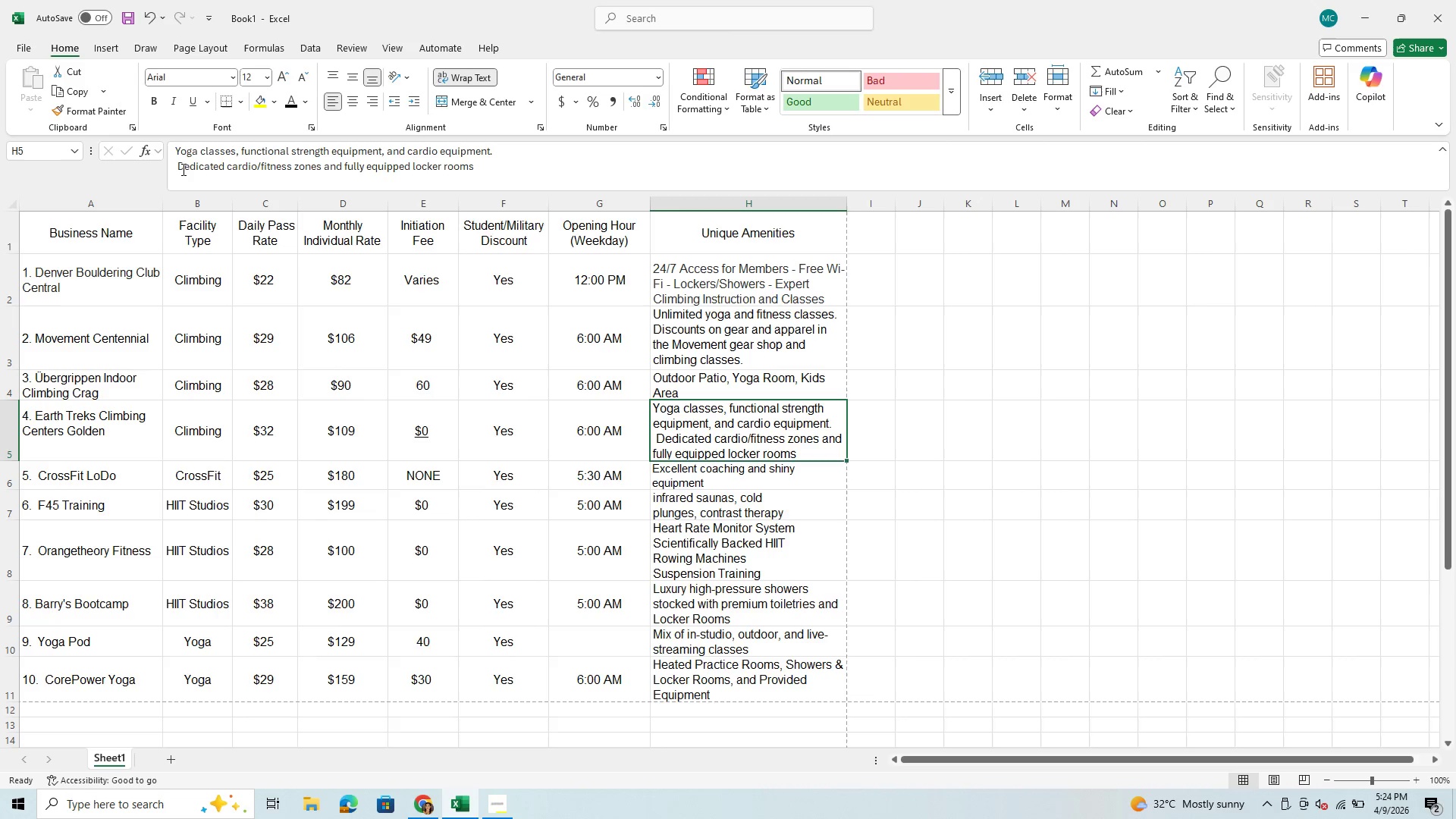 
left_click([180, 162])
 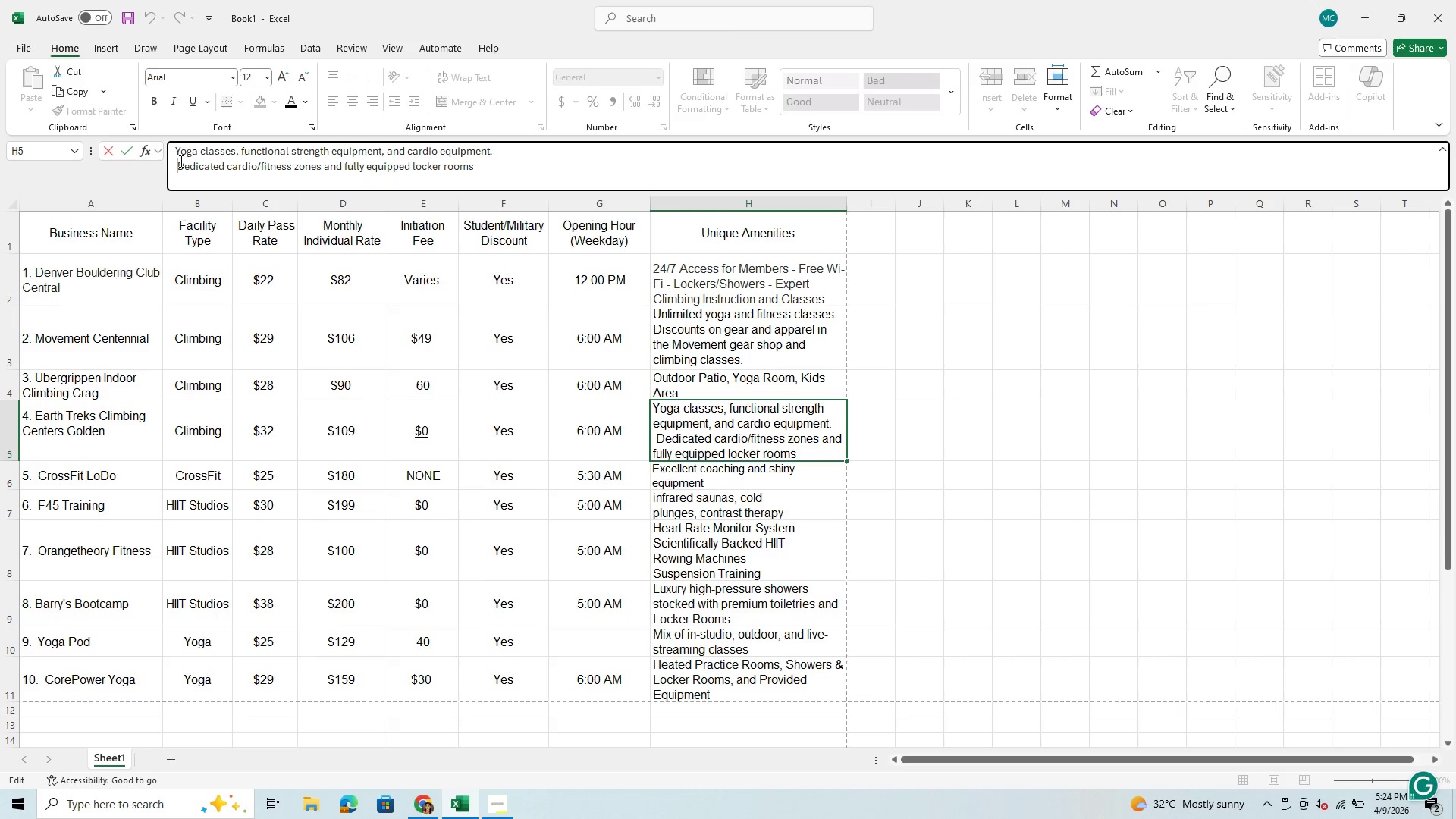 
key(Backspace)
 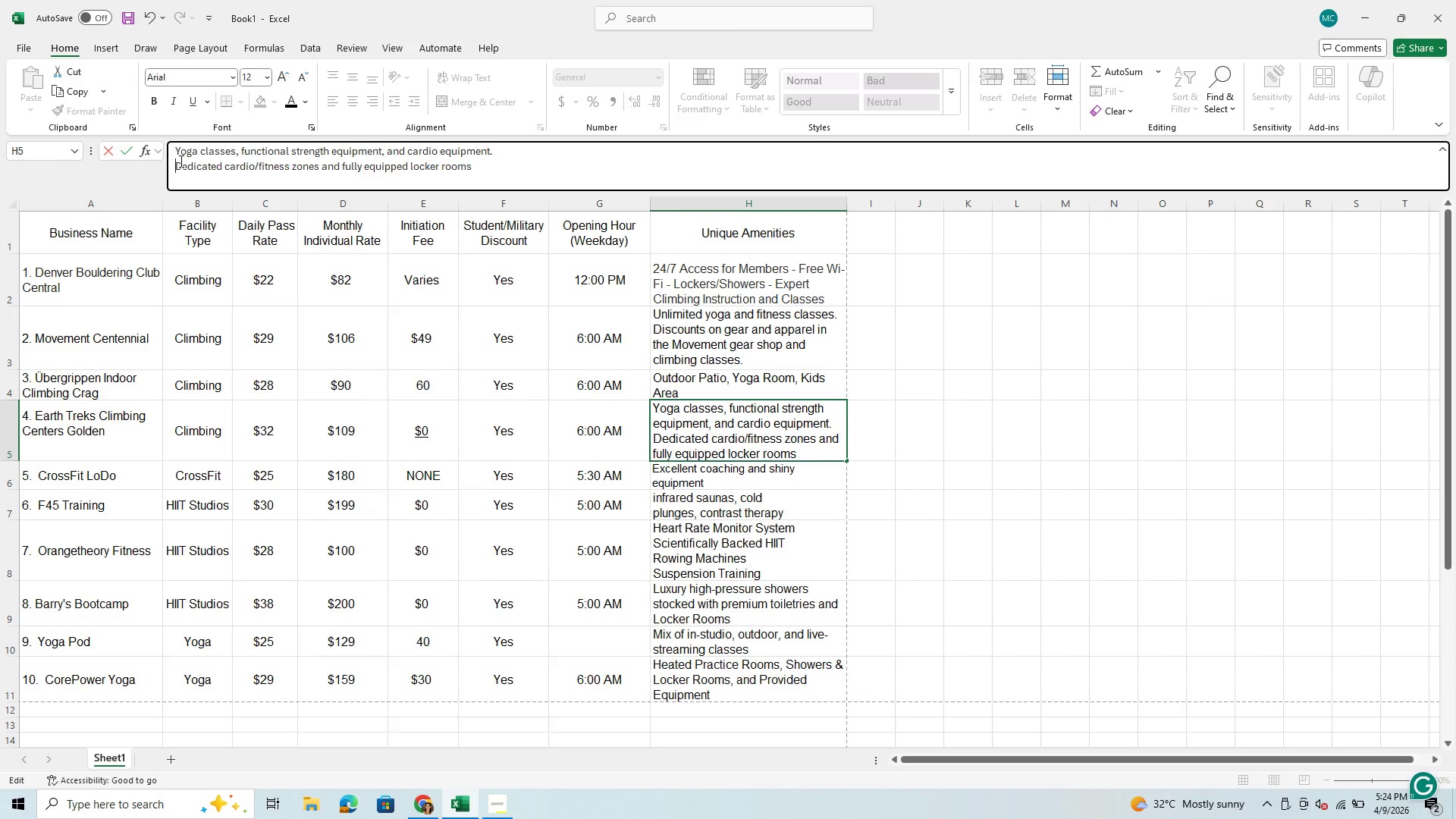 
key(Backspace)
 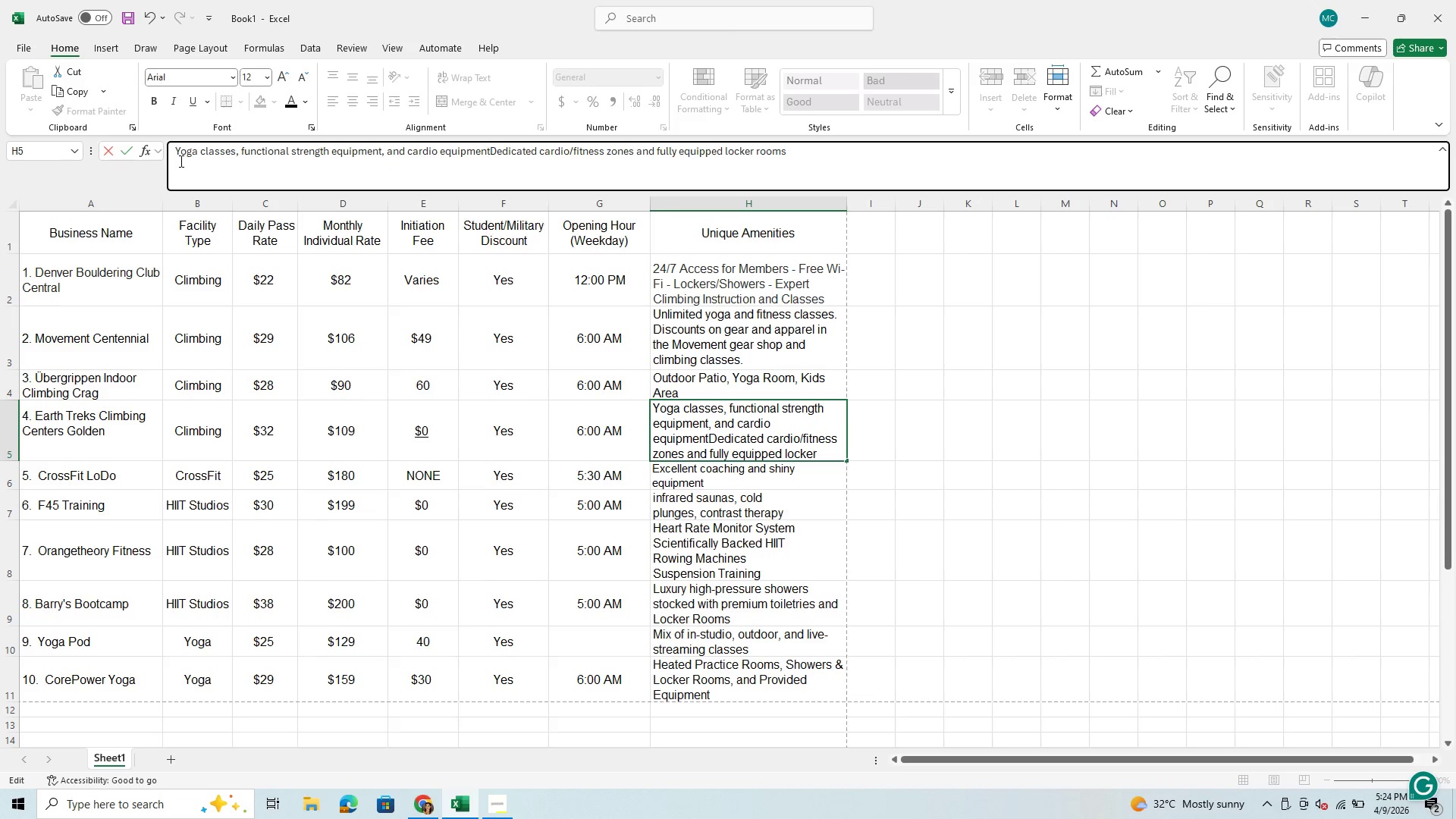 
key(Backspace)
 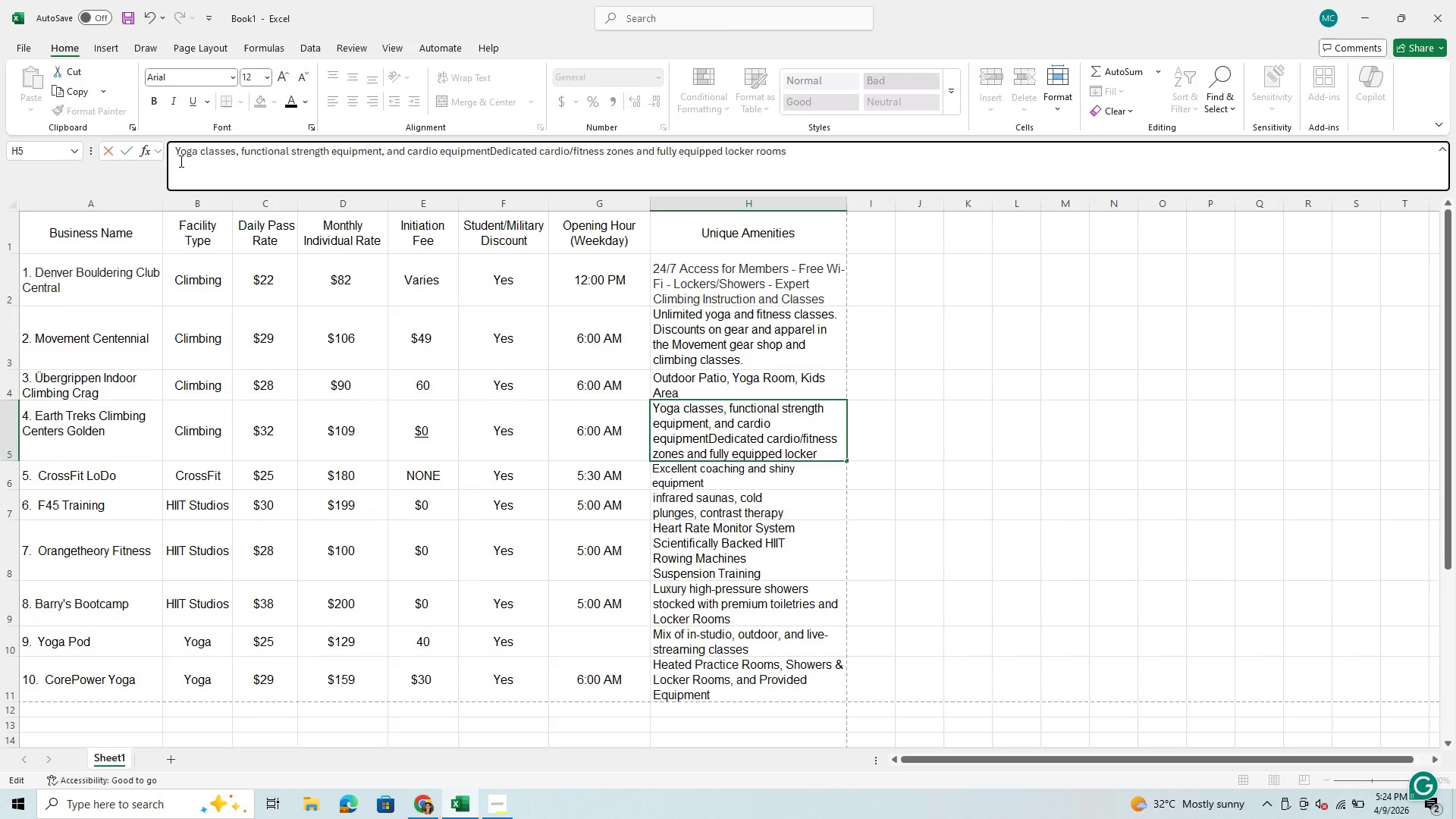 
key(Enter)
 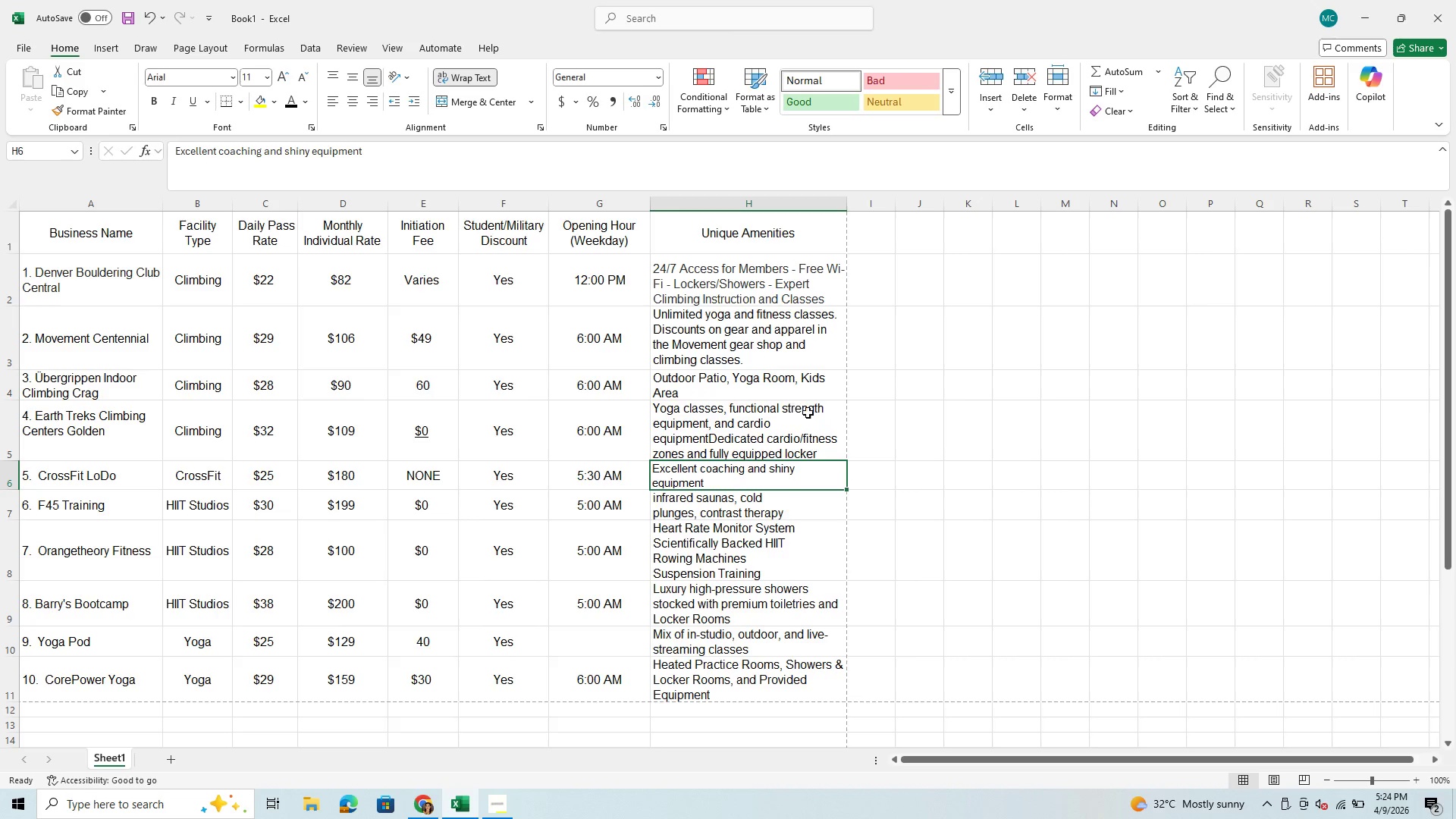 
left_click([756, 441])
 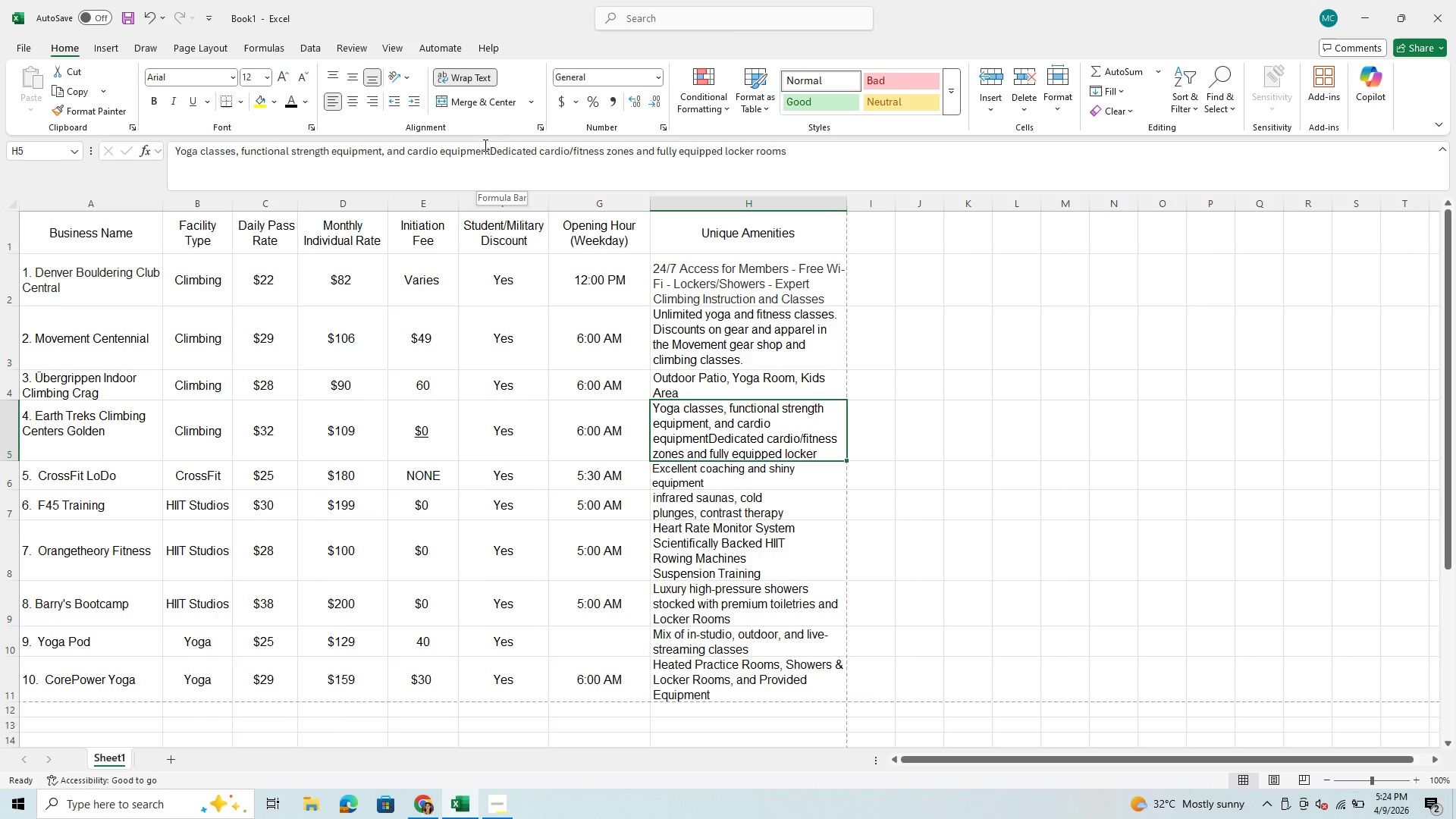 
left_click([492, 152])
 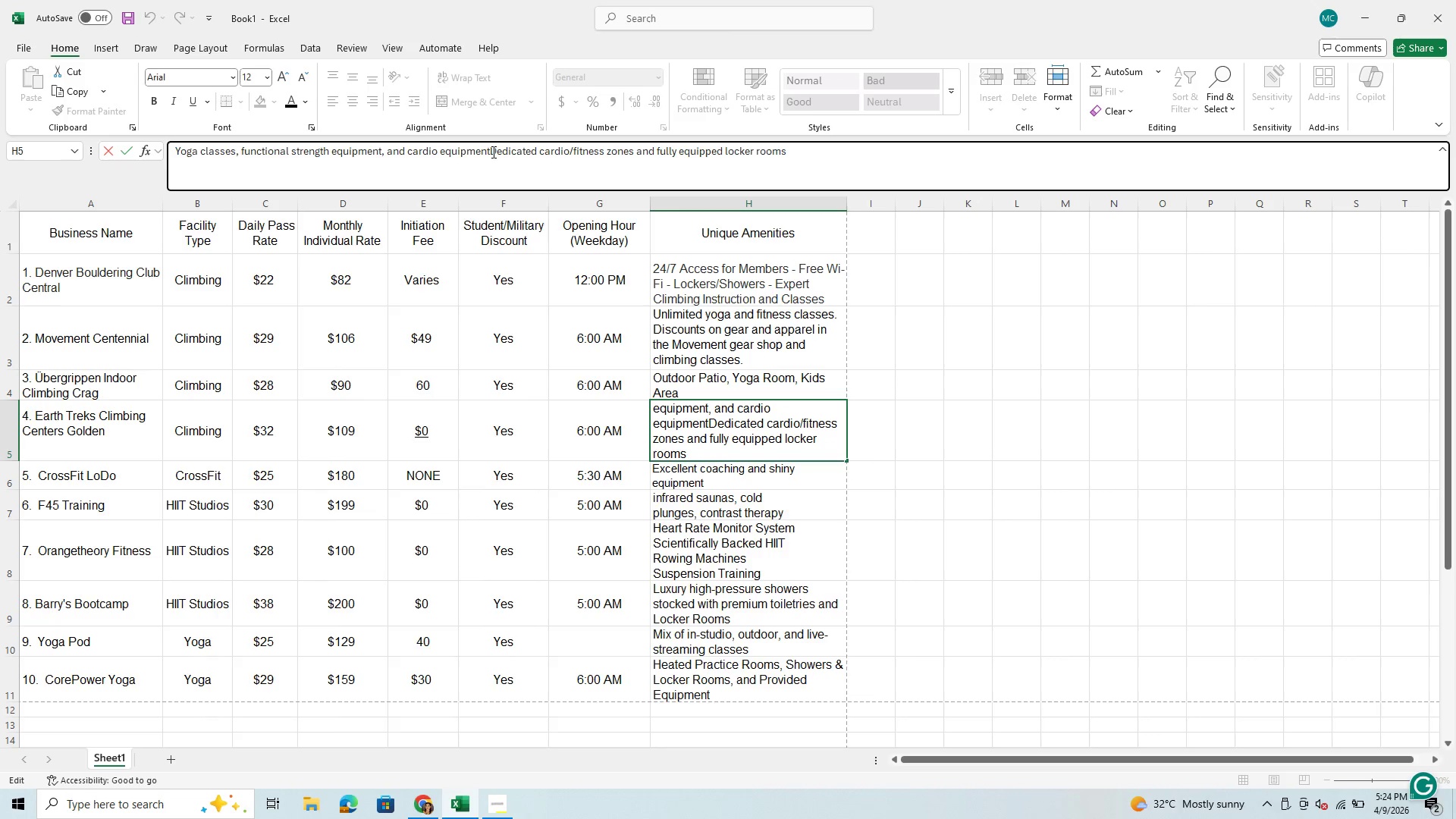 
key(Period)
 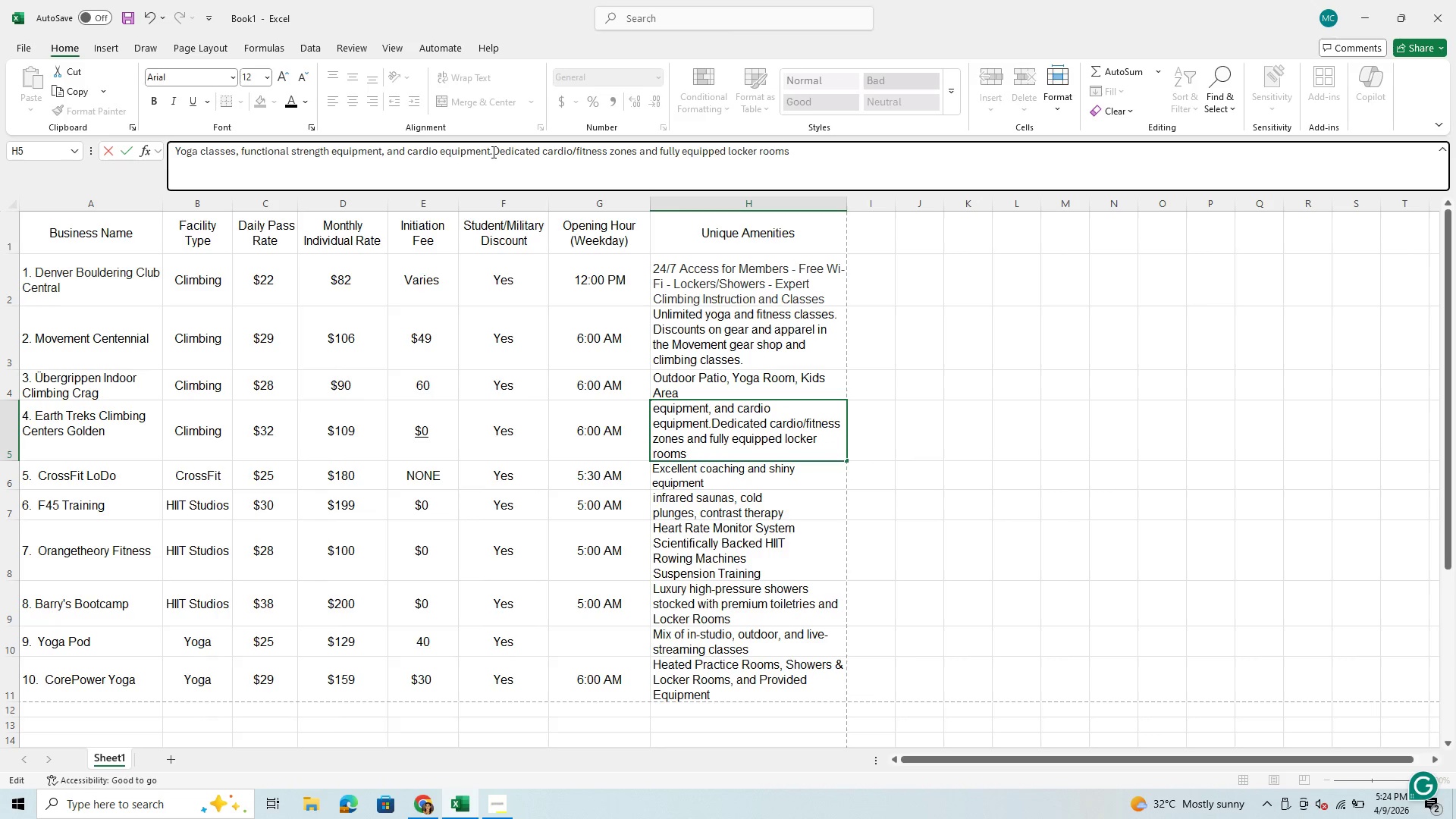 
key(Space)
 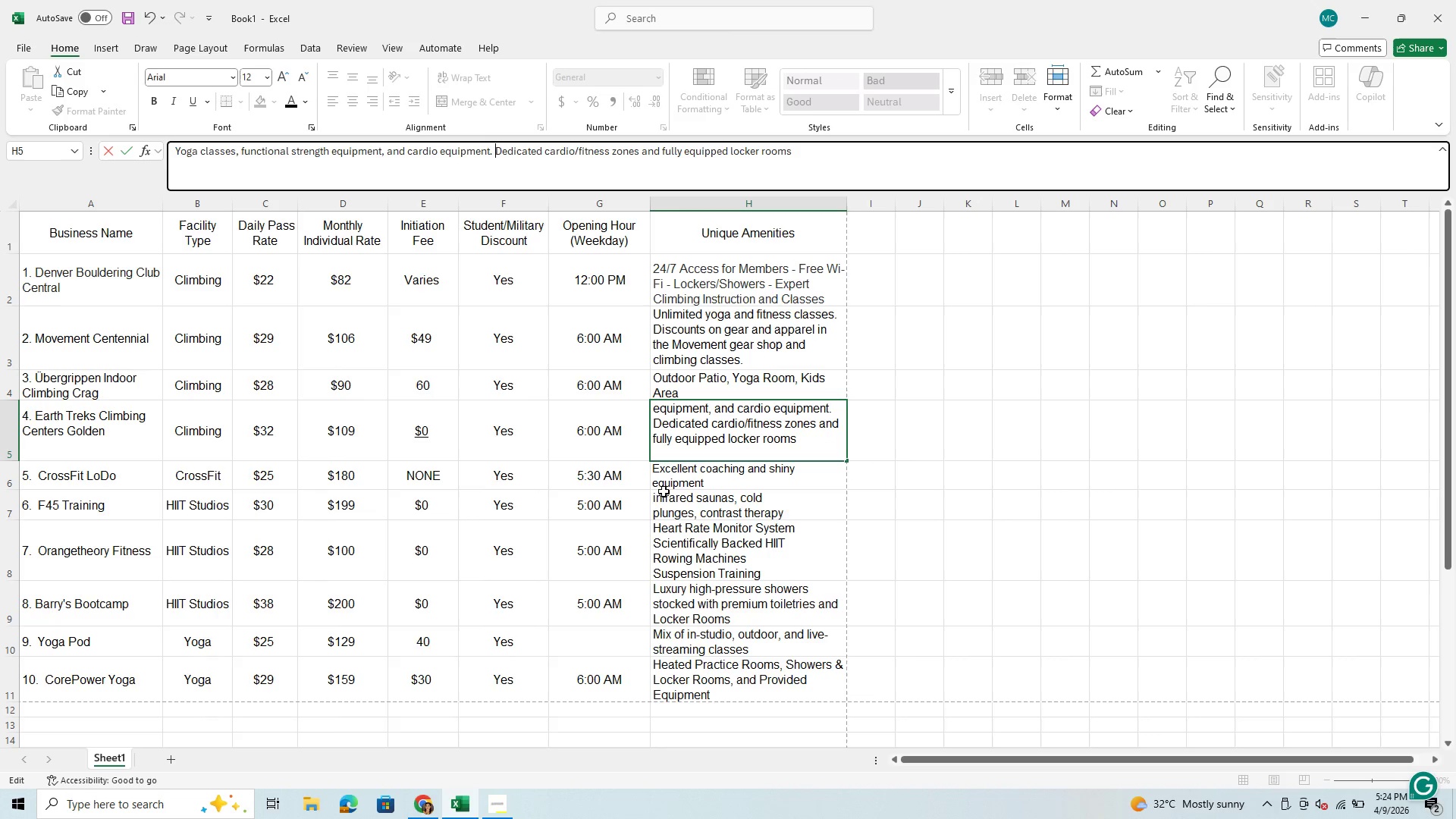 
left_click([670, 485])
 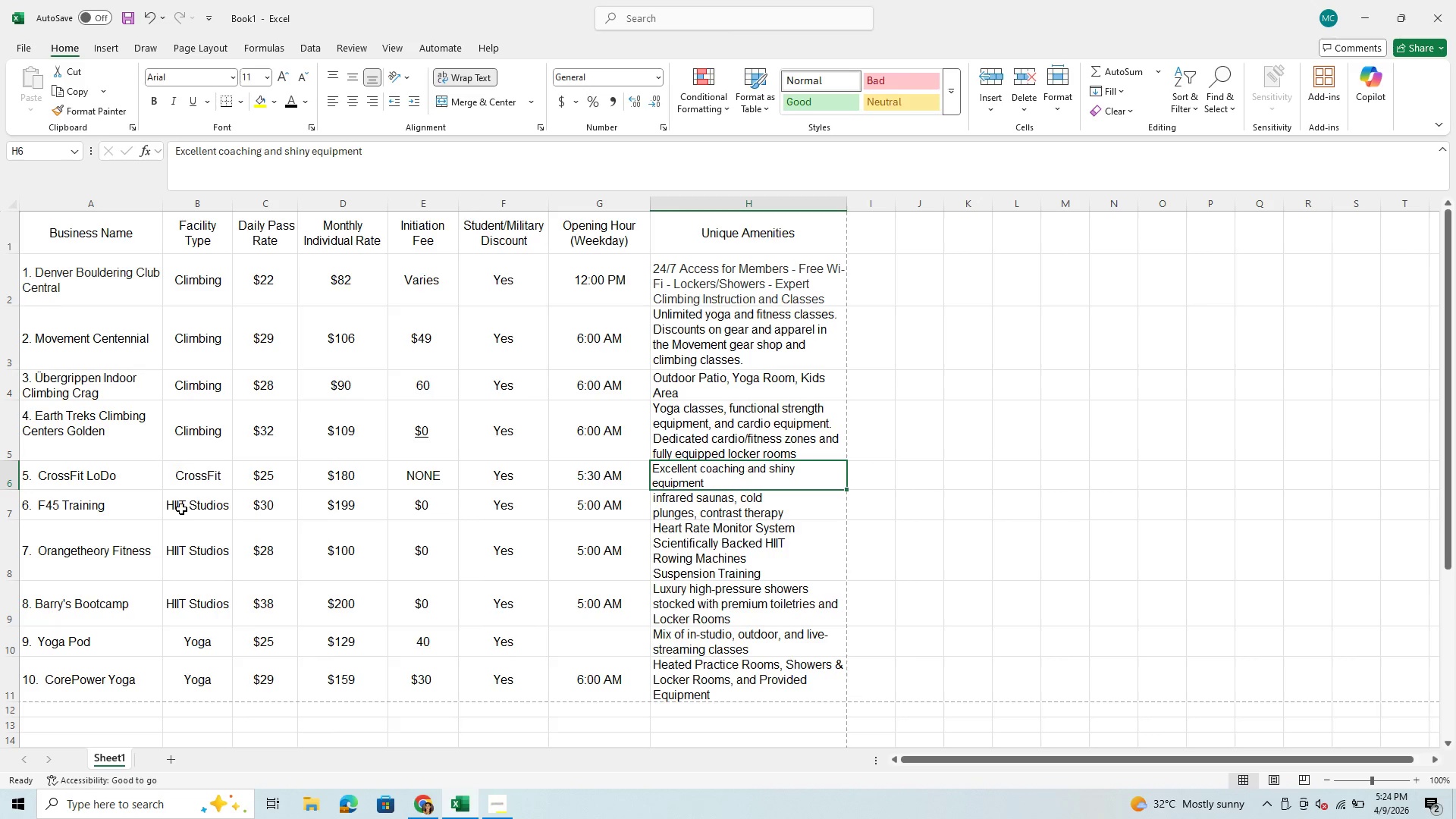 
scroll: coordinate [369, 666], scroll_direction: up, amount: 3.0
 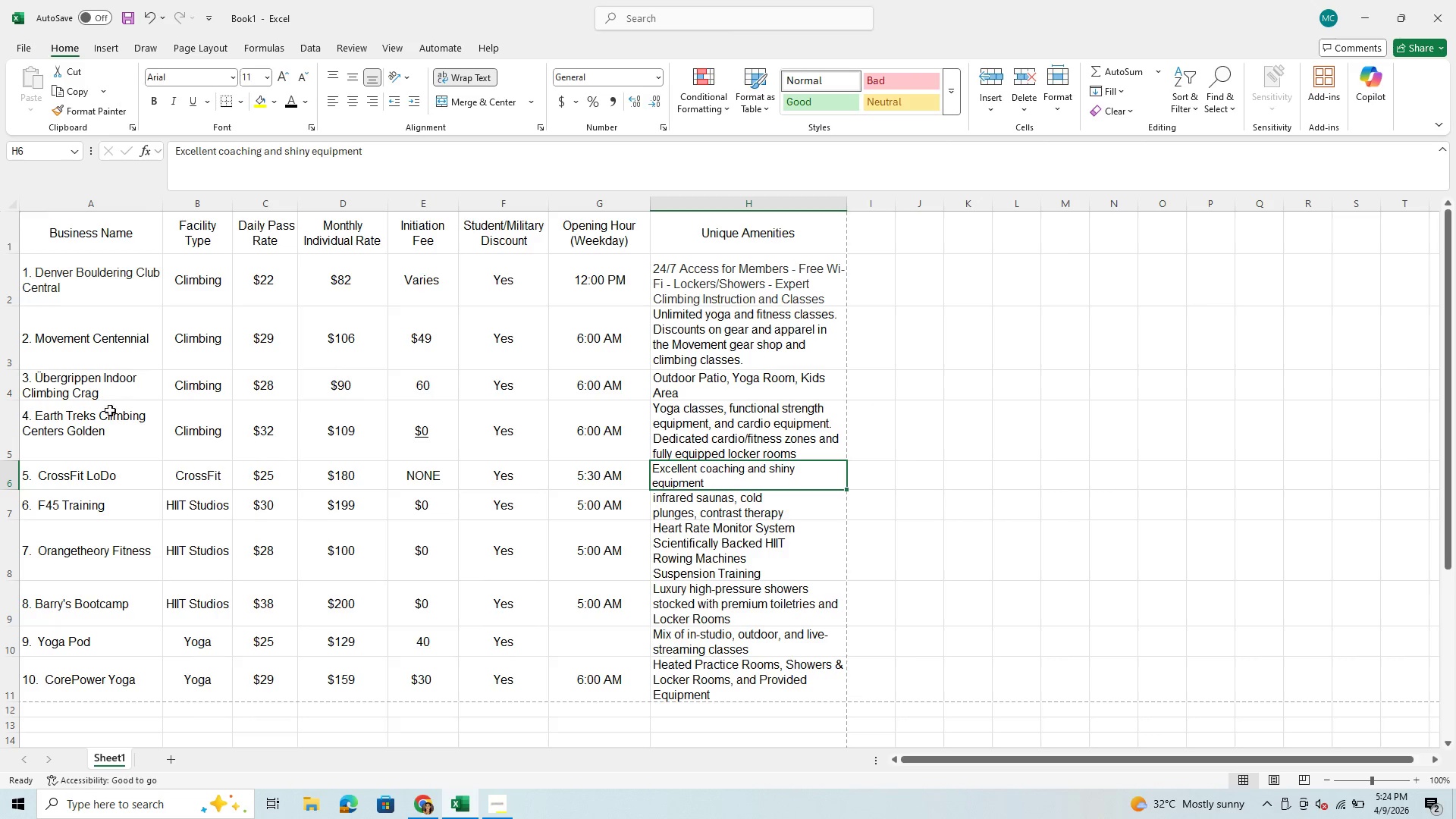 
wait(7.68)
 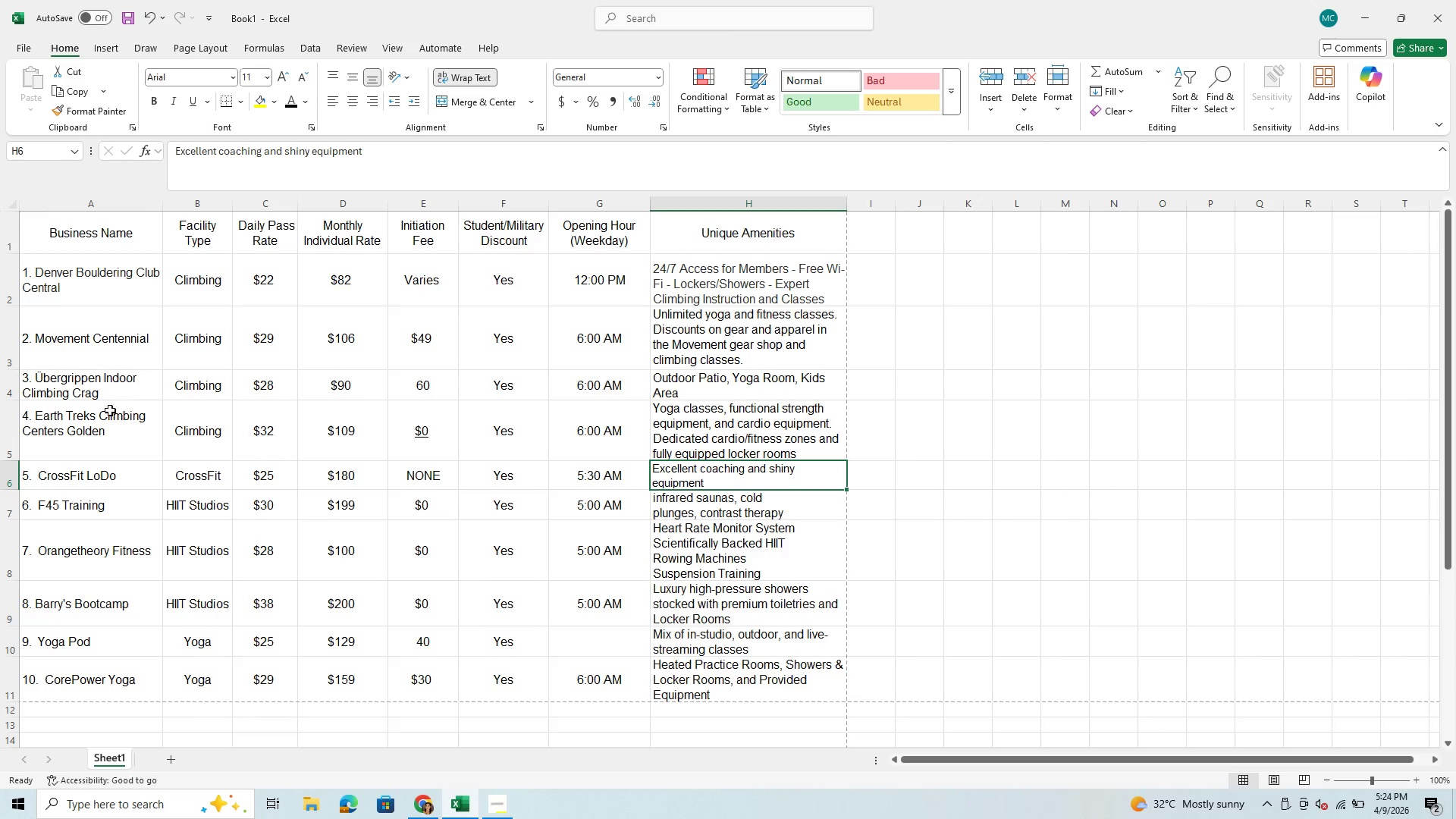 
scroll: coordinate [128, 406], scroll_direction: up, amount: 1.0
 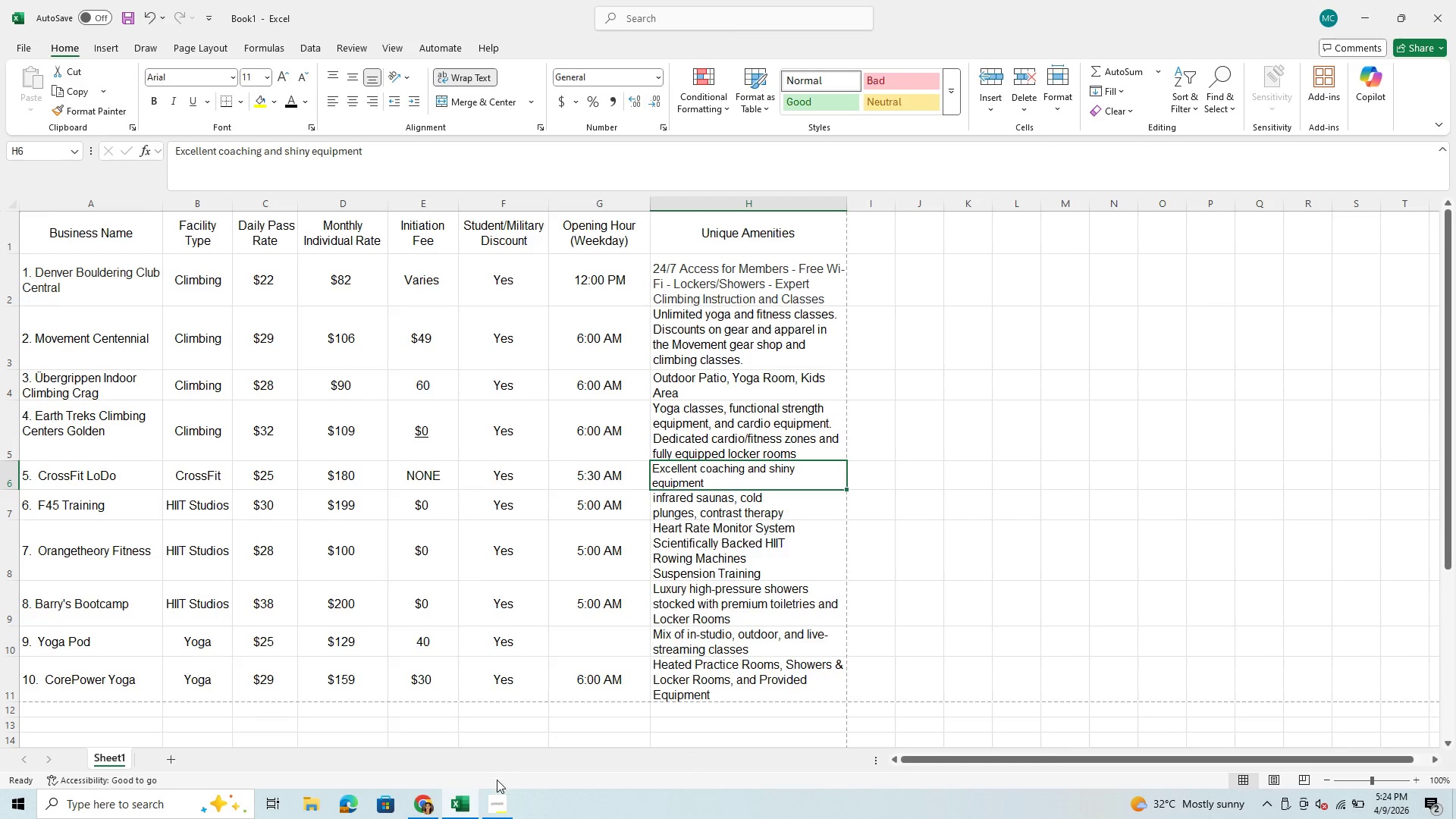 
left_click([497, 798])